 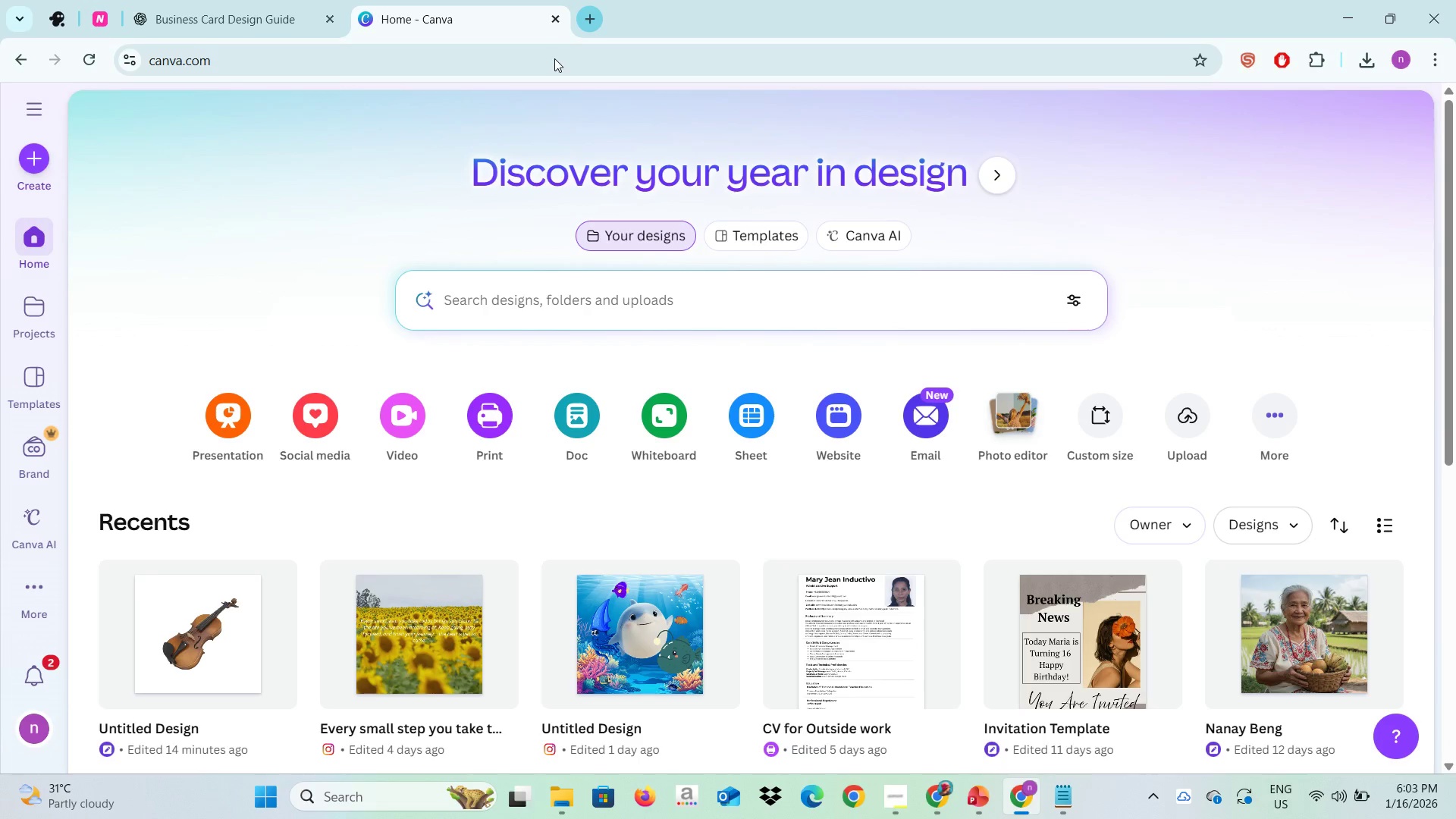 
type(deep blue)
 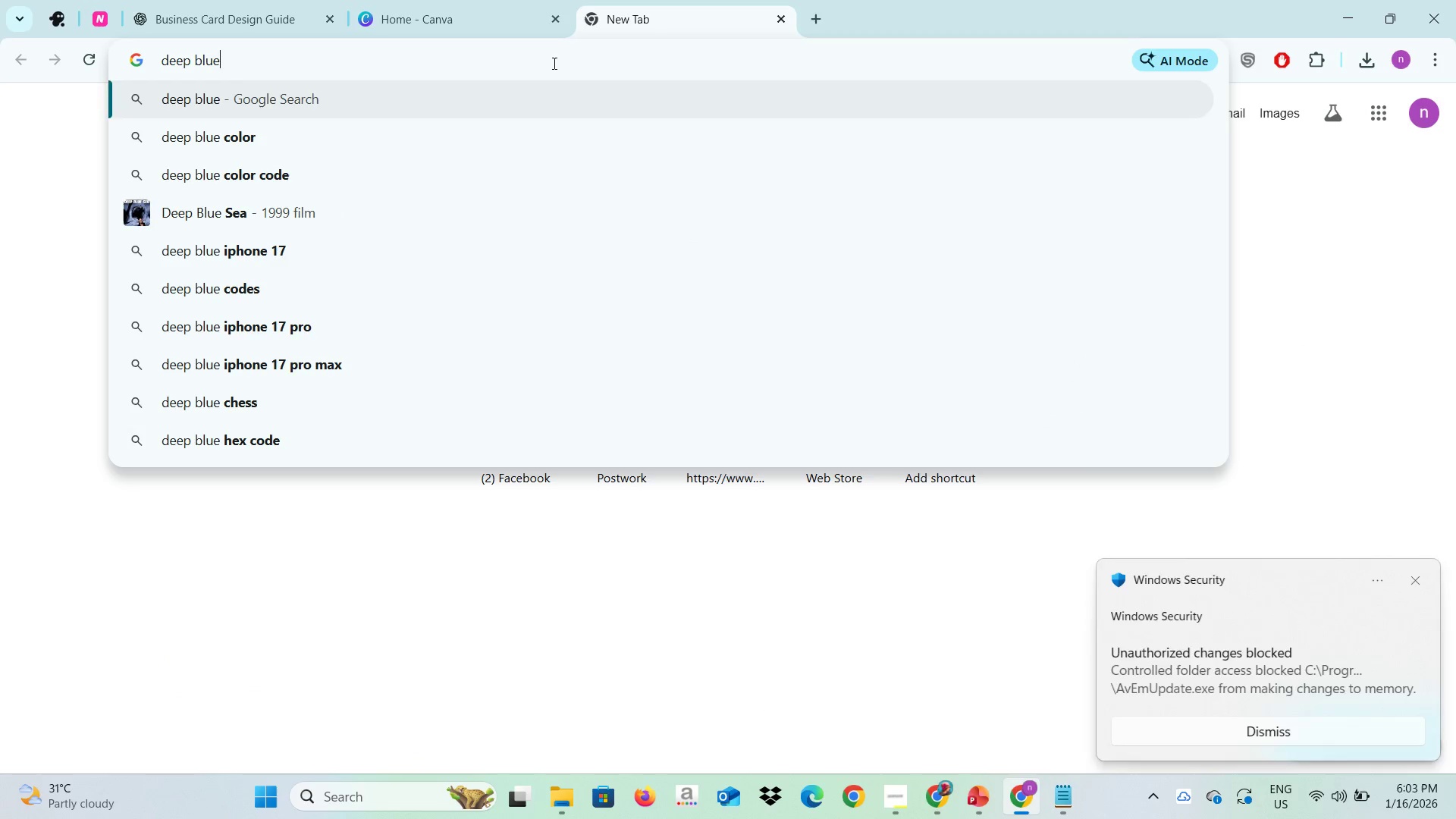 
key(ArrowDown)
 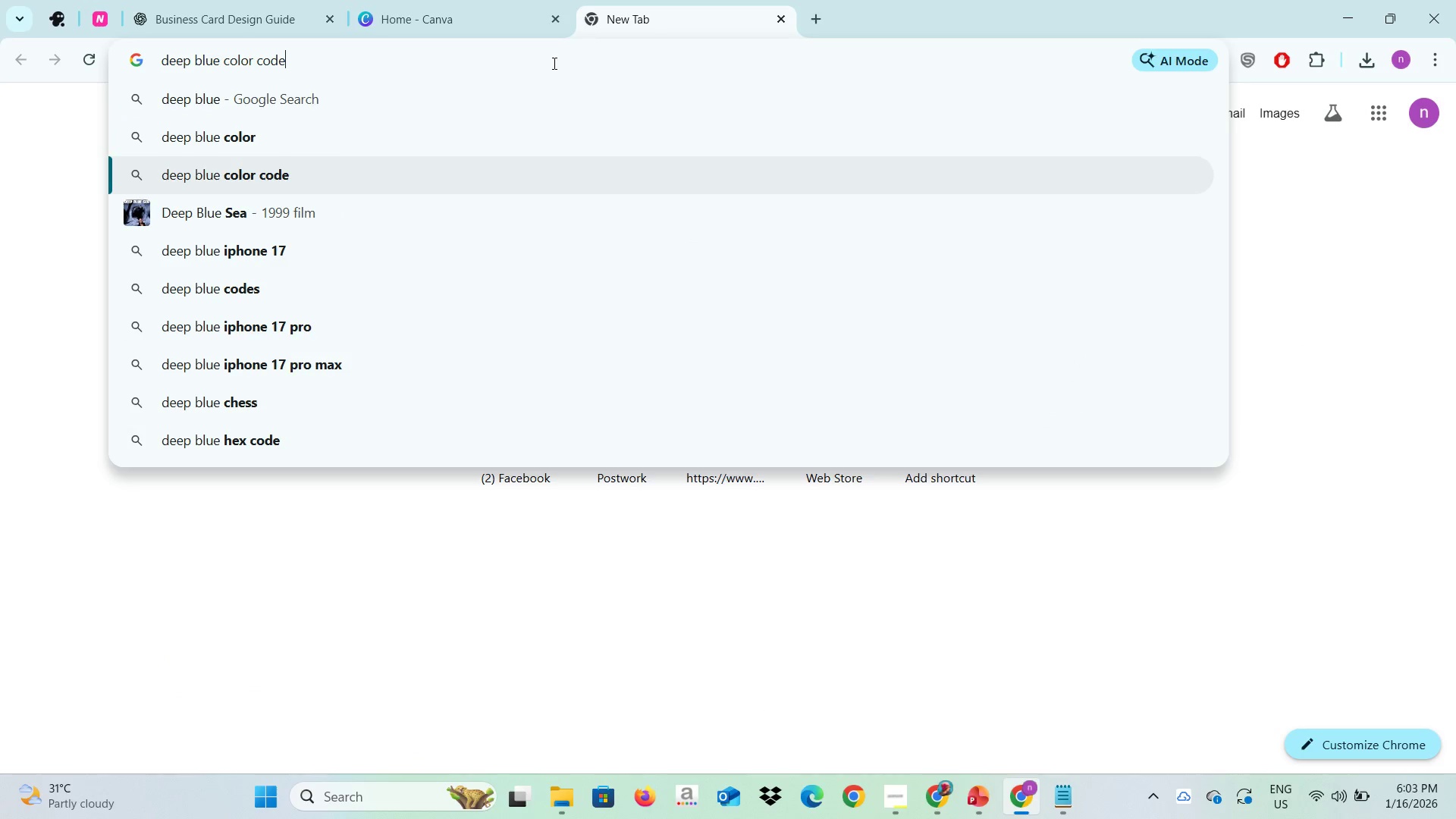 
key(ArrowDown)
 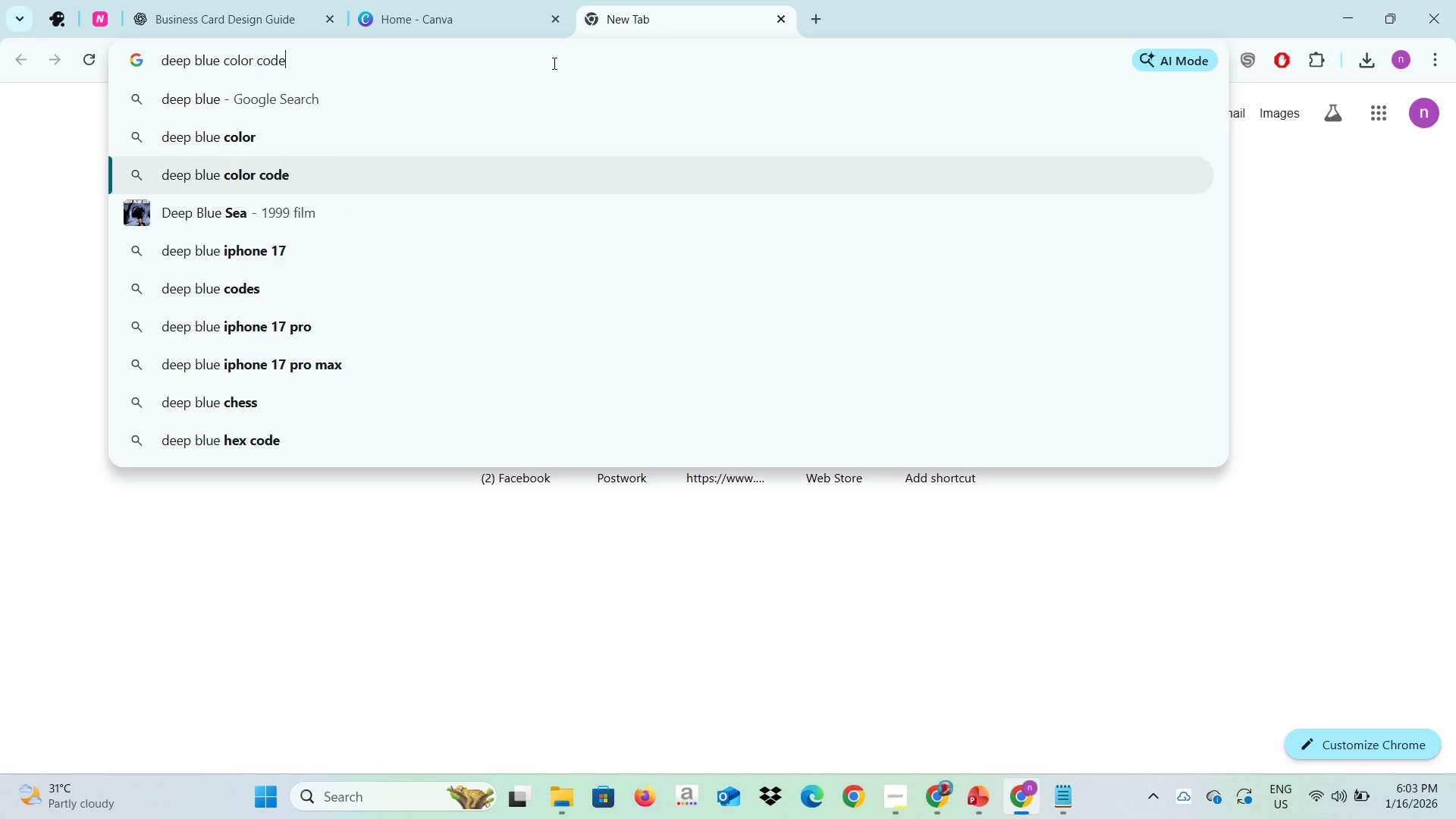 
key(Enter)
 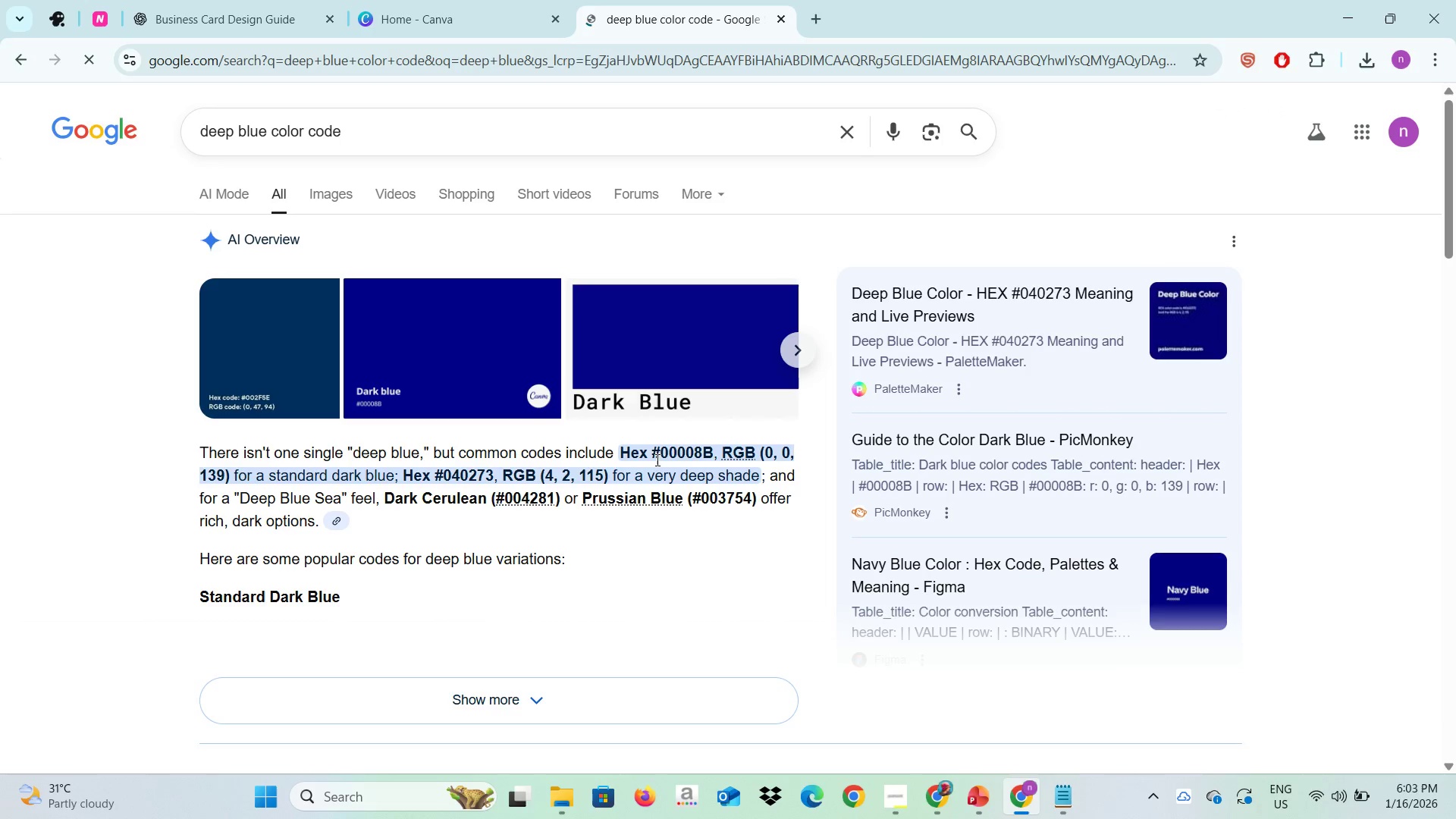 
wait(5.86)
 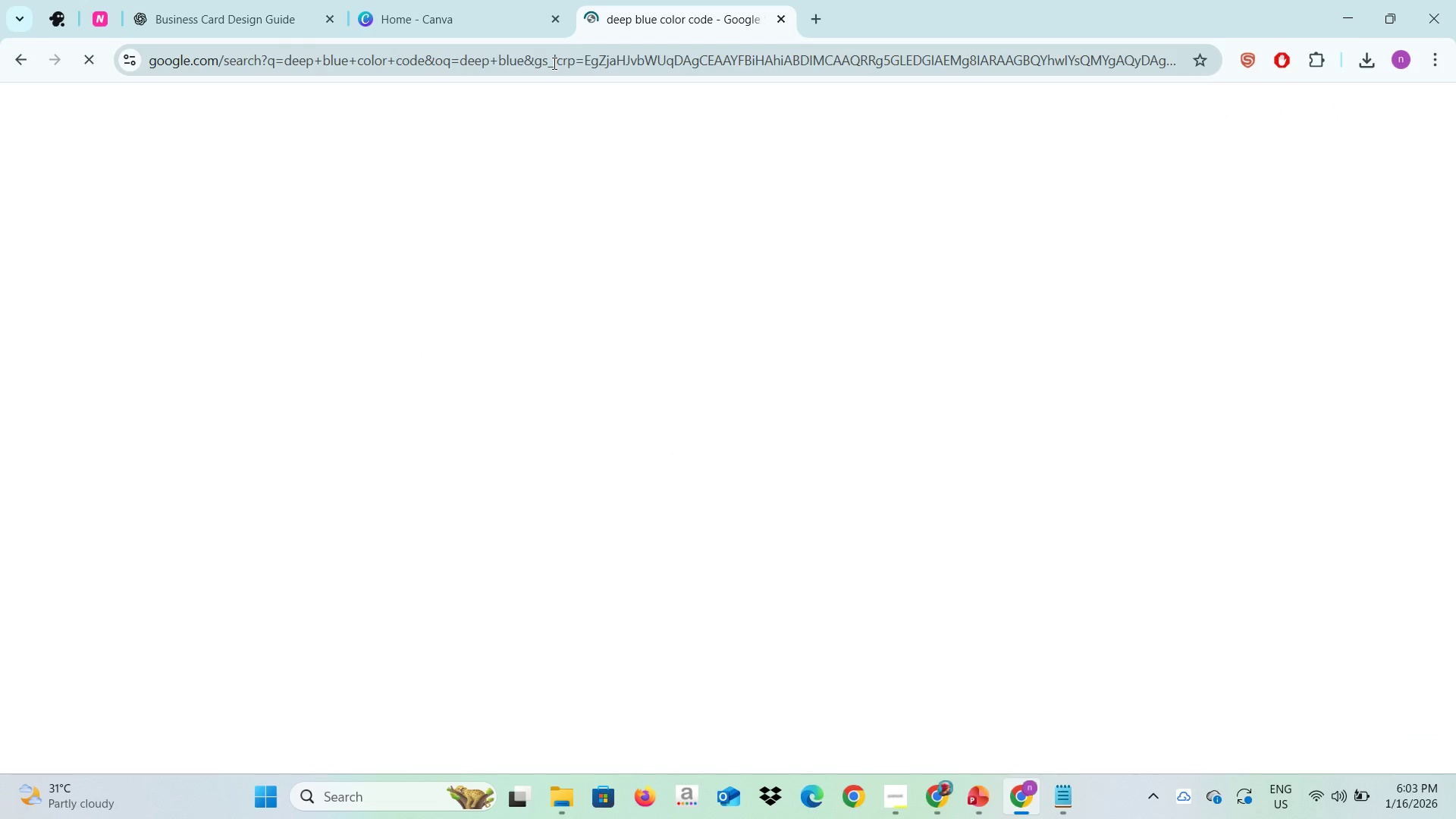 
left_click_drag(start_coordinate=[651, 453], to_coordinate=[711, 456])
 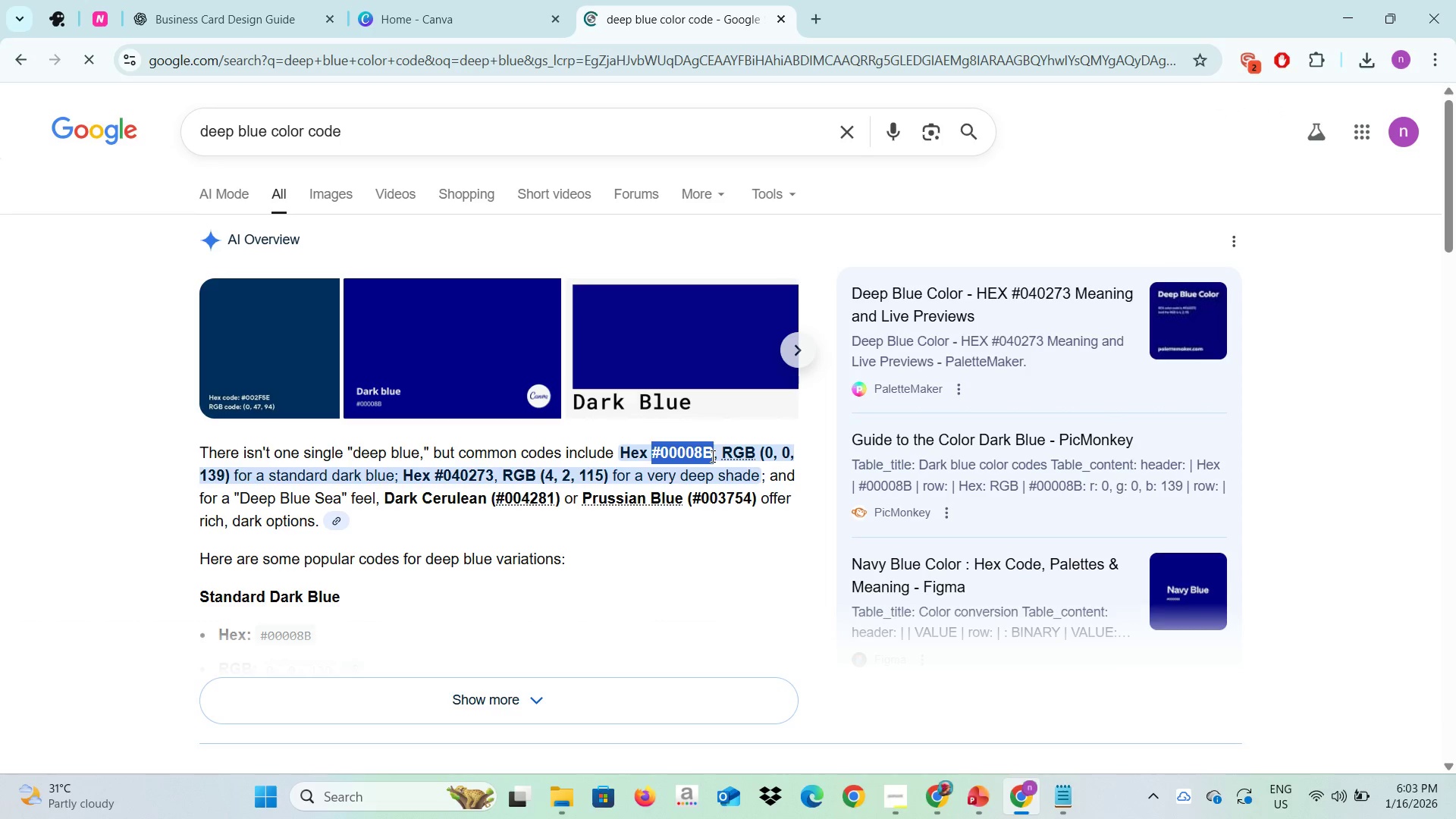 
key(Control+C)
 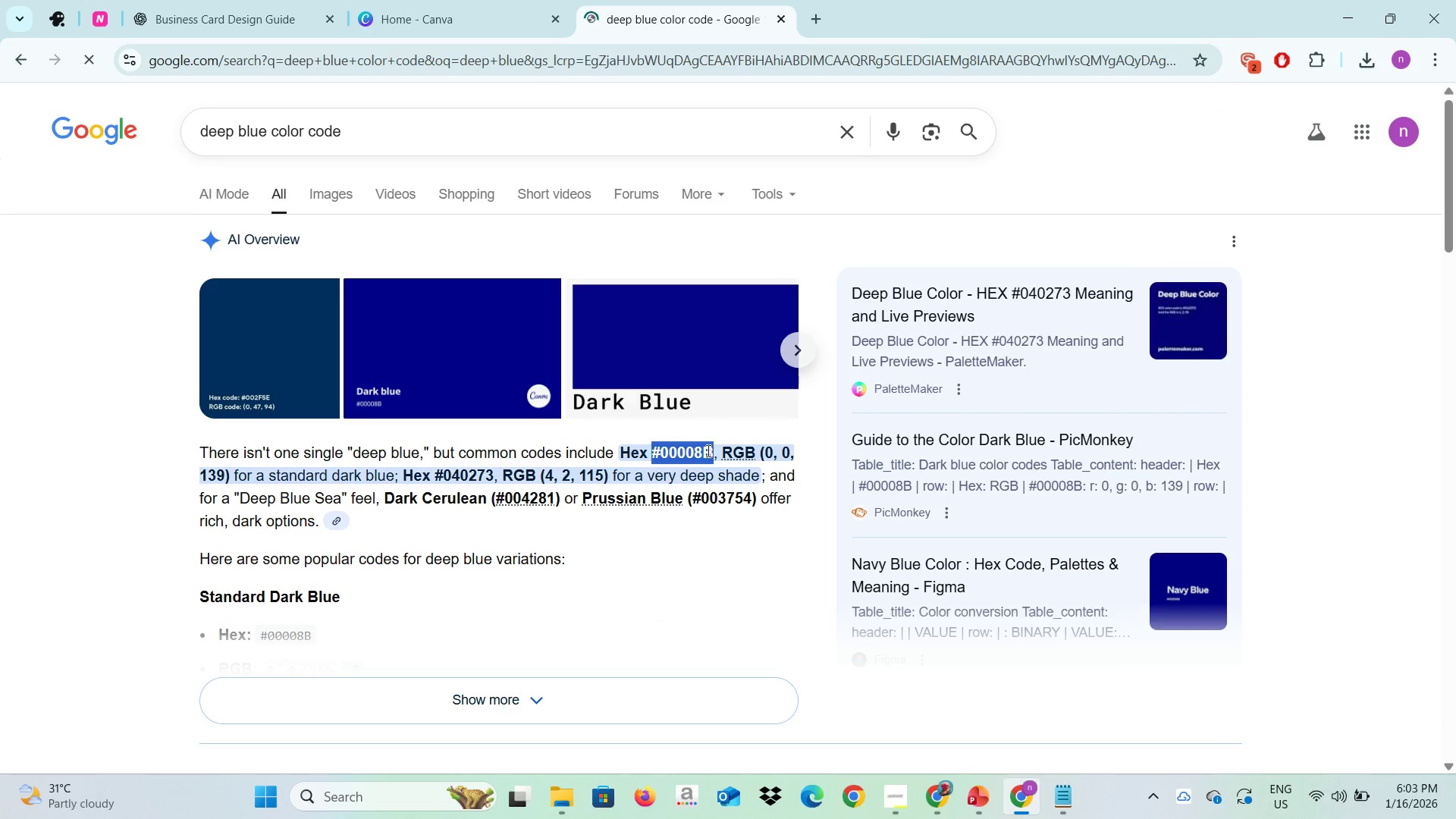 
key(Control+C)
 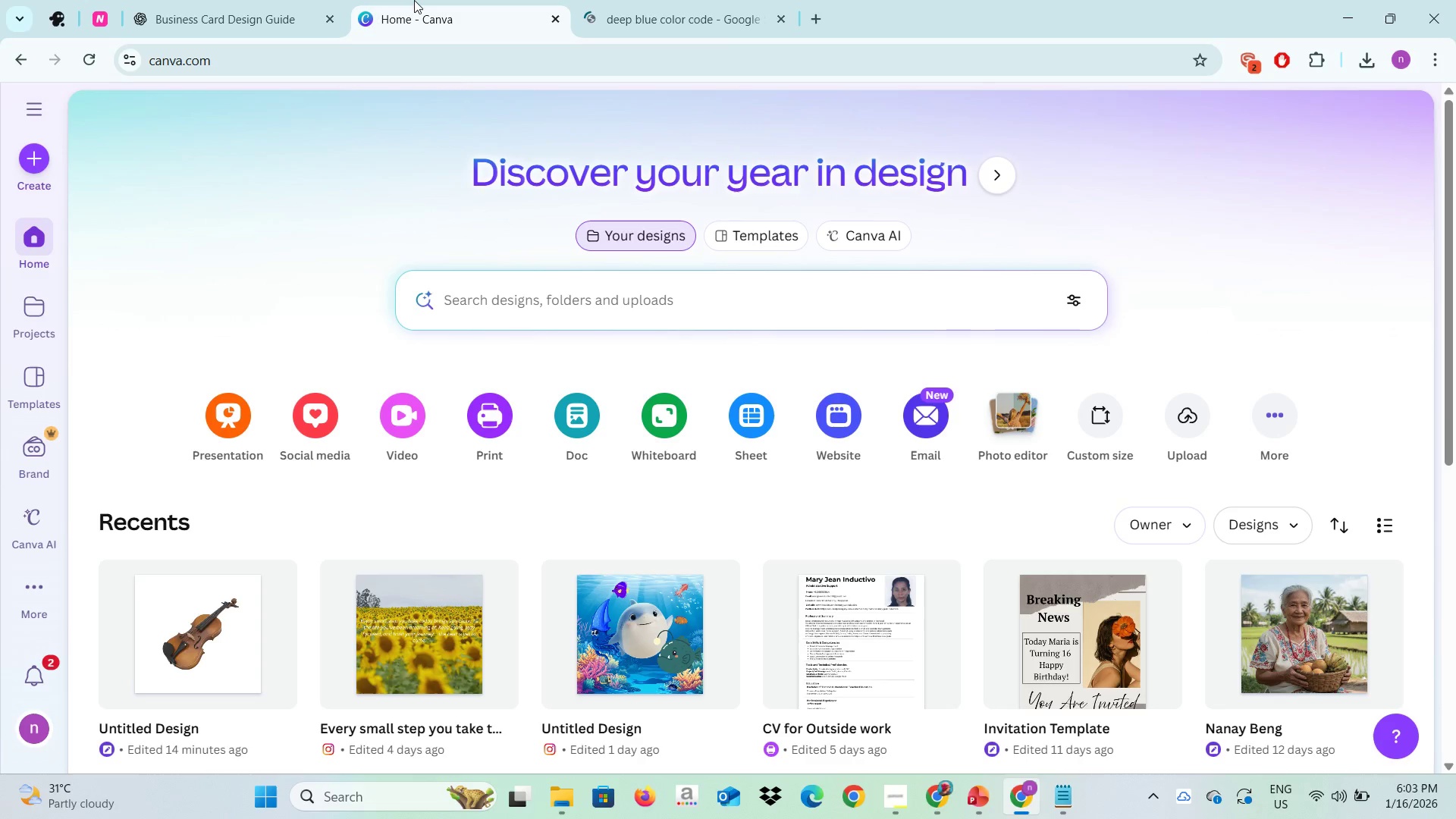 
left_click([414, 0])
 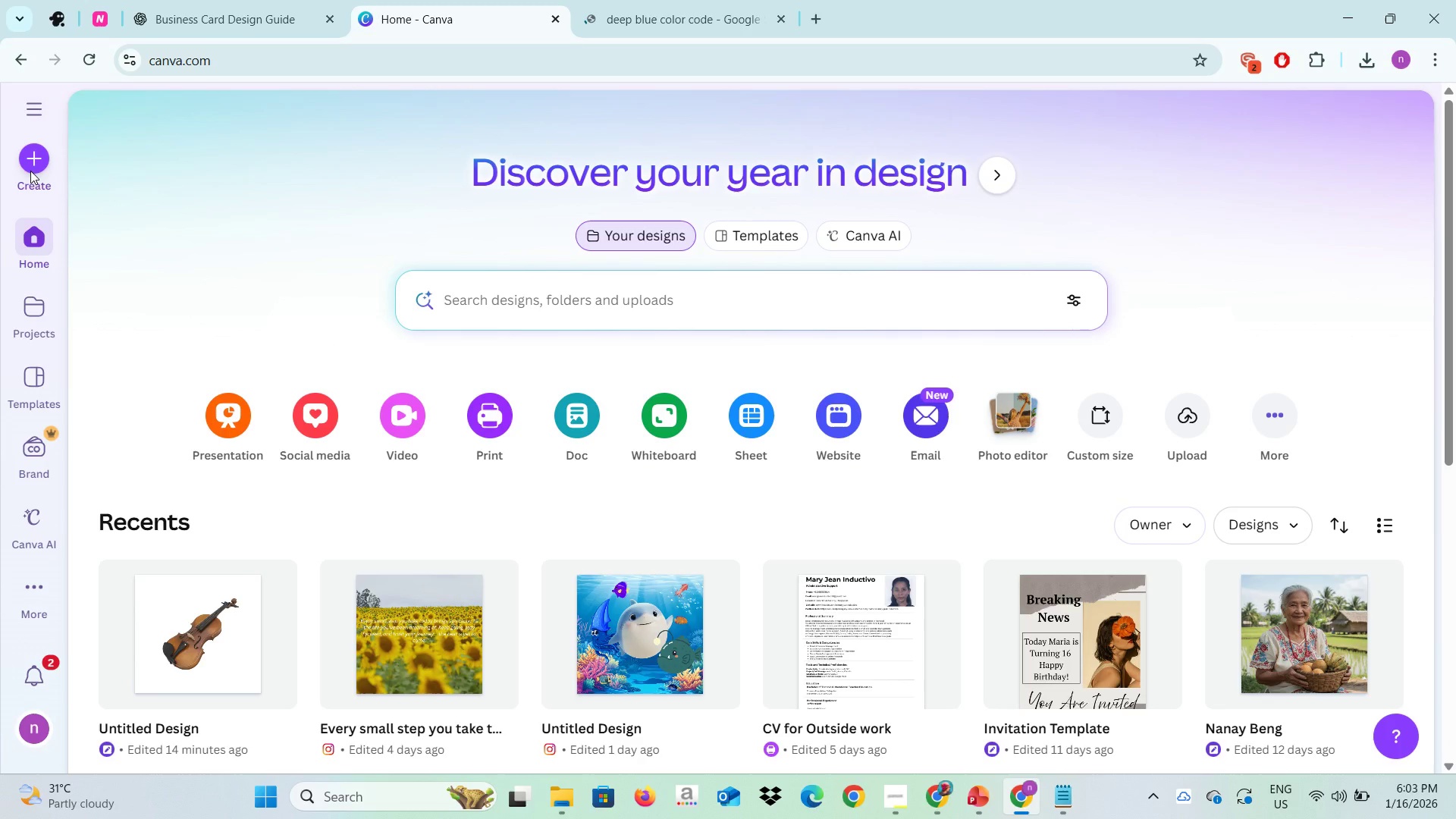 
left_click([29, 155])
 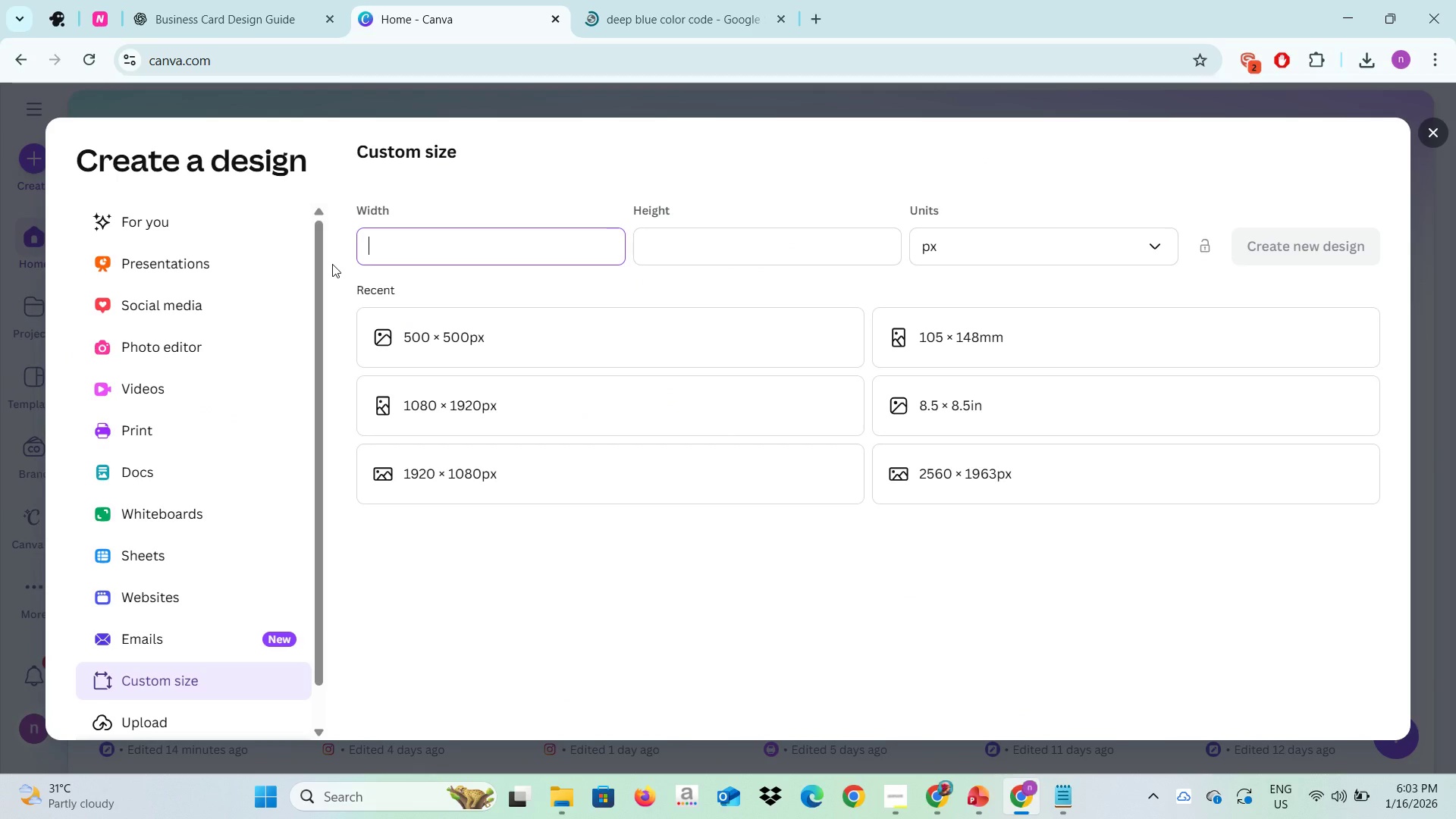 
left_click([398, 250])
 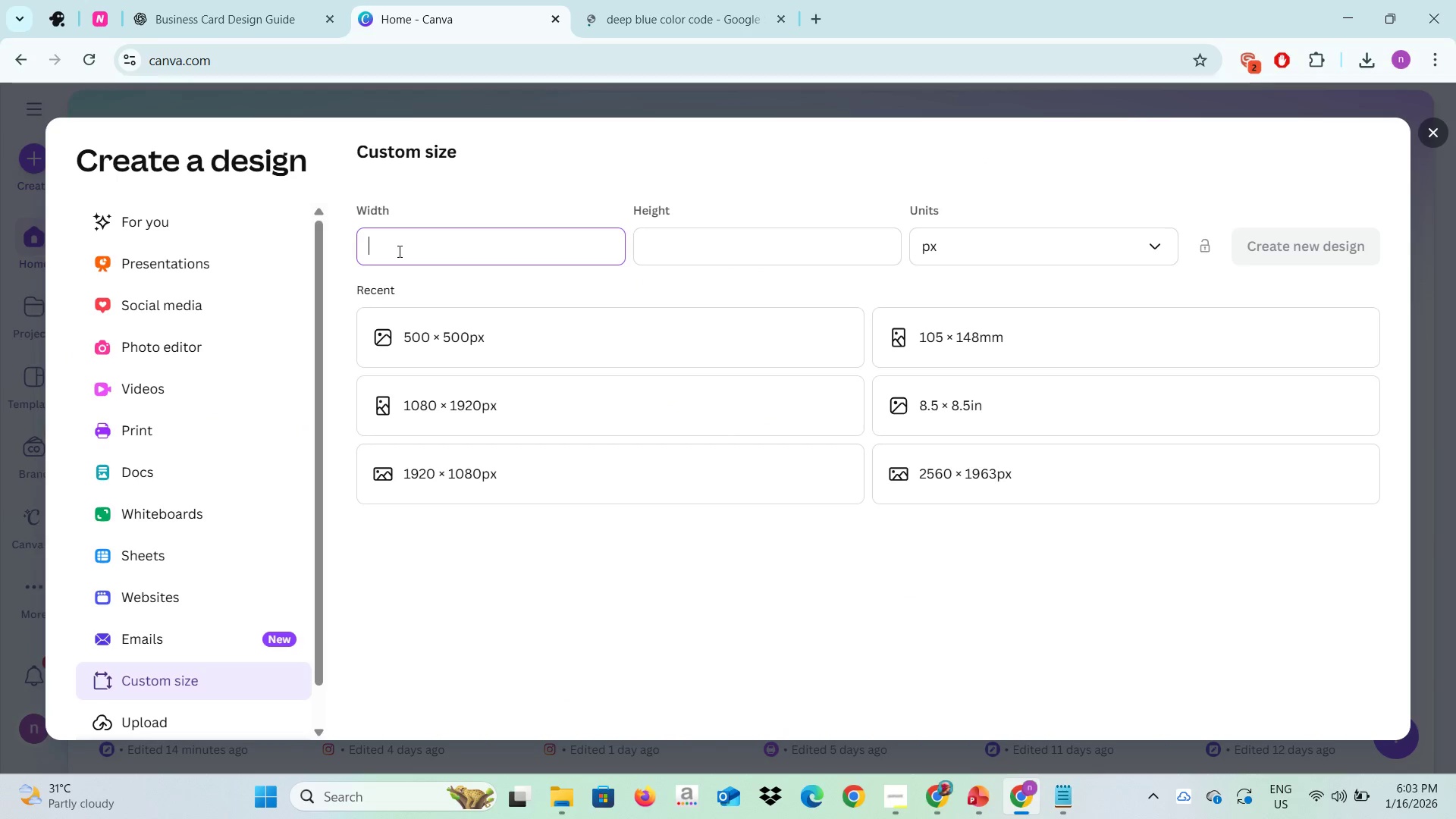 
key(3)
 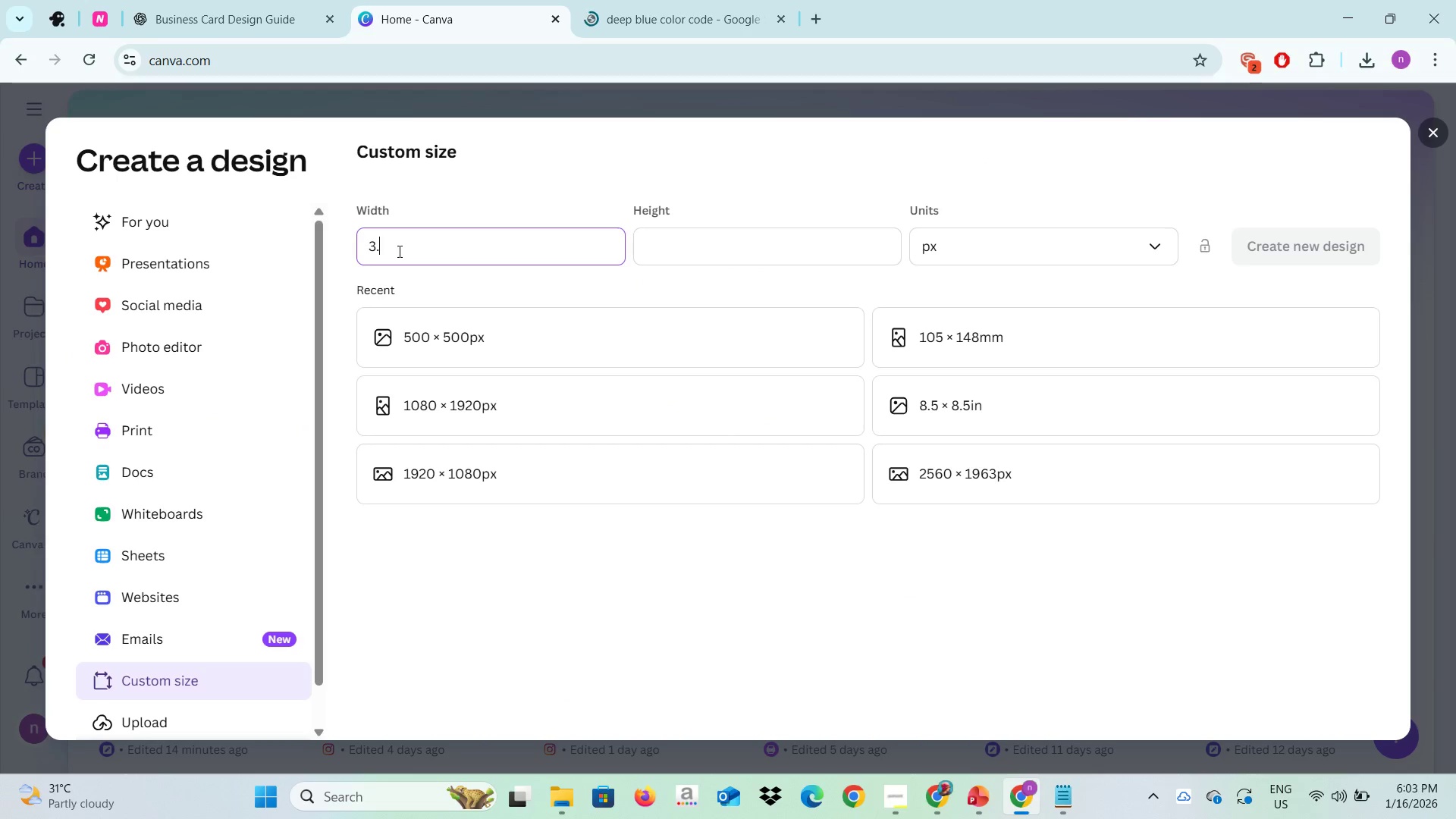 
key(Period)
 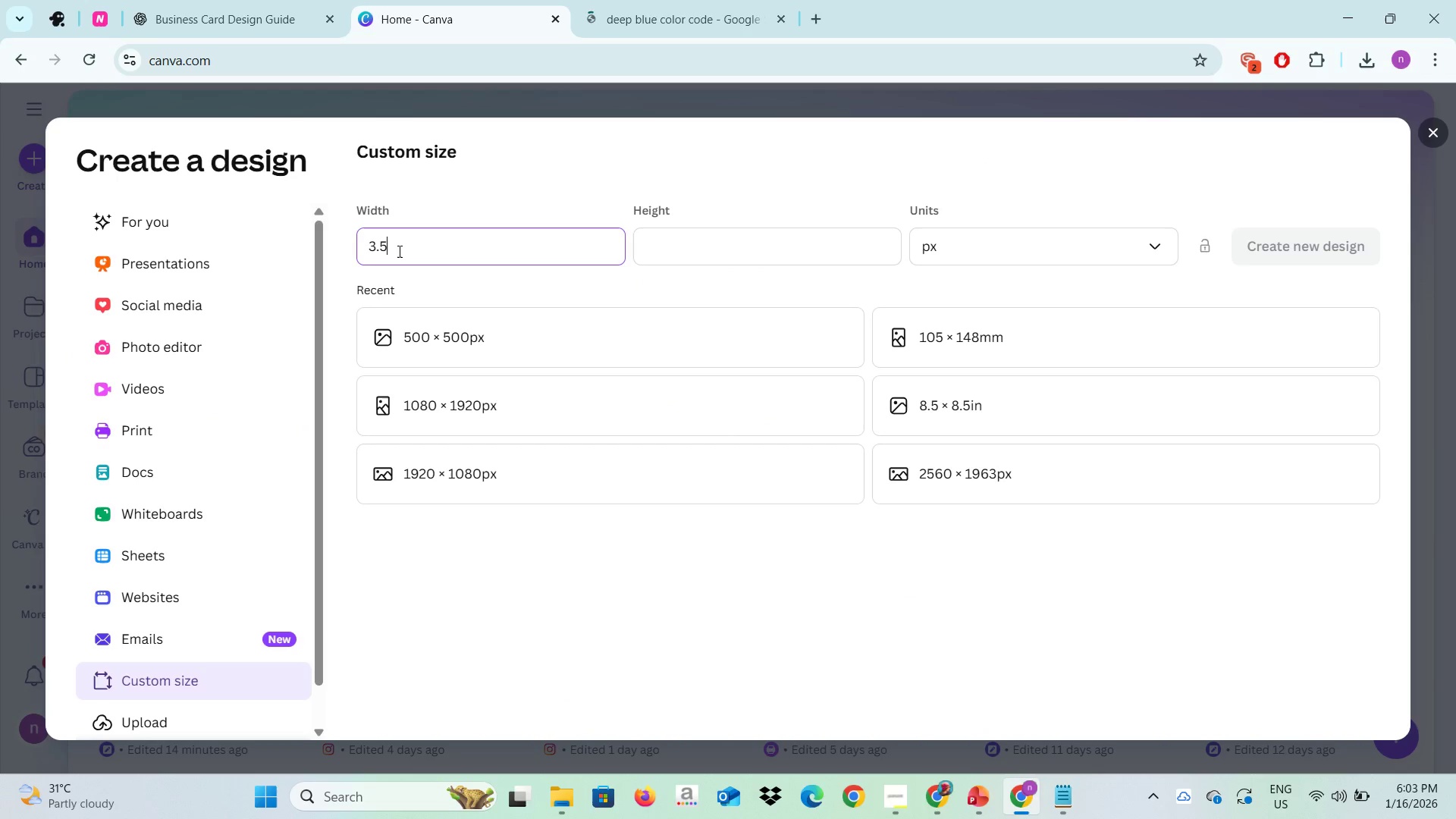 
key(5)
 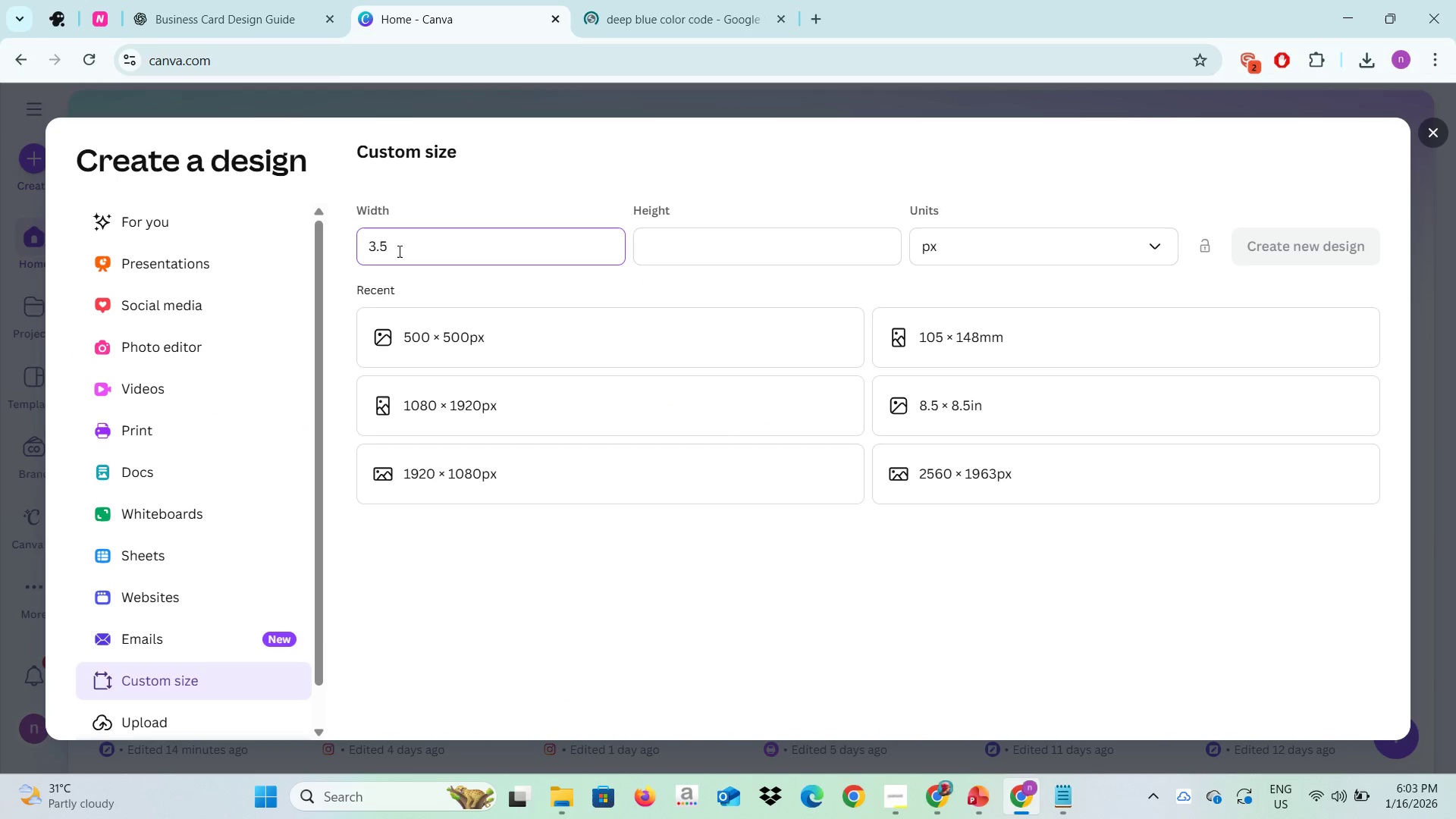 
key(Tab)
 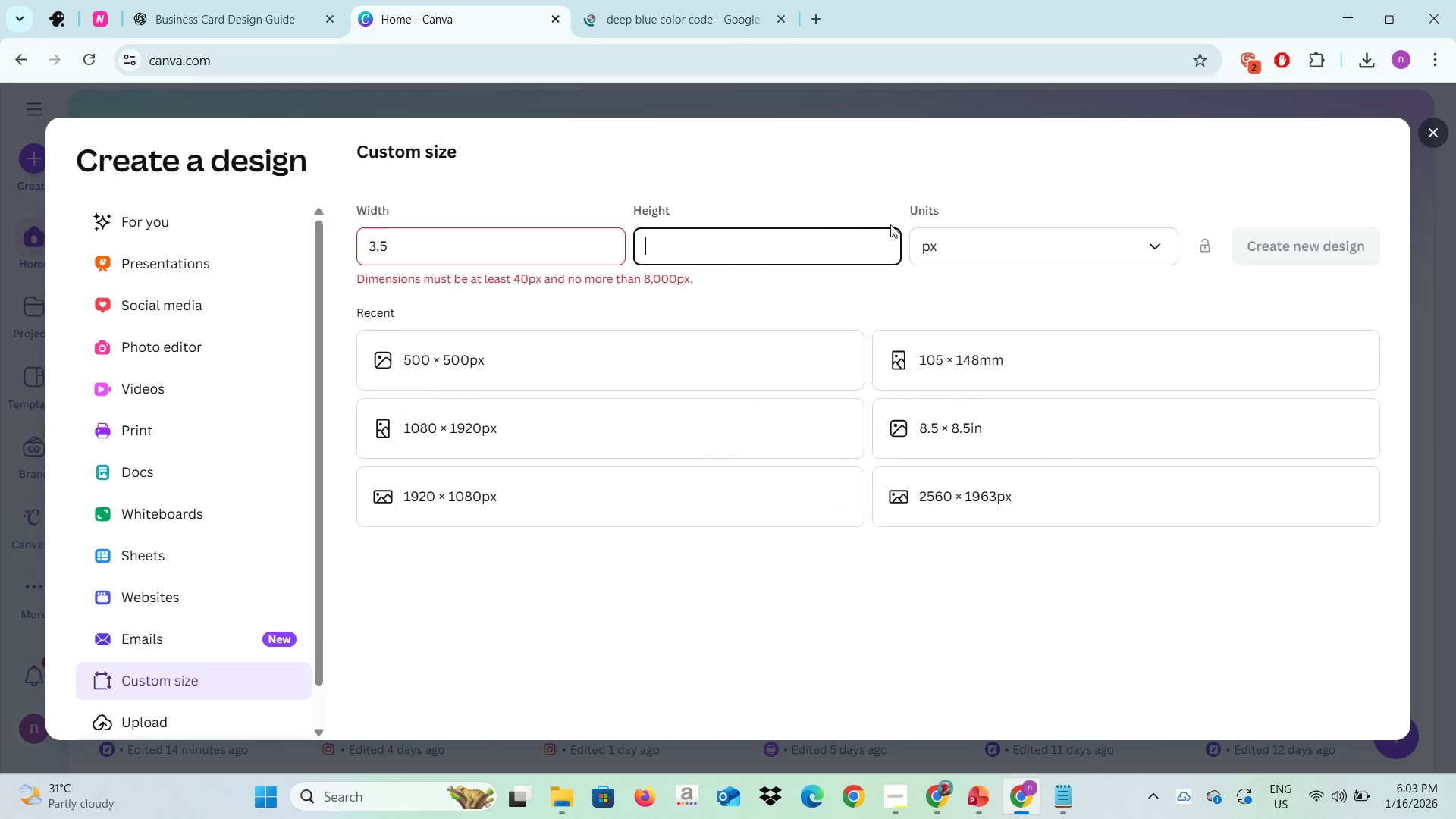 
left_click([930, 243])
 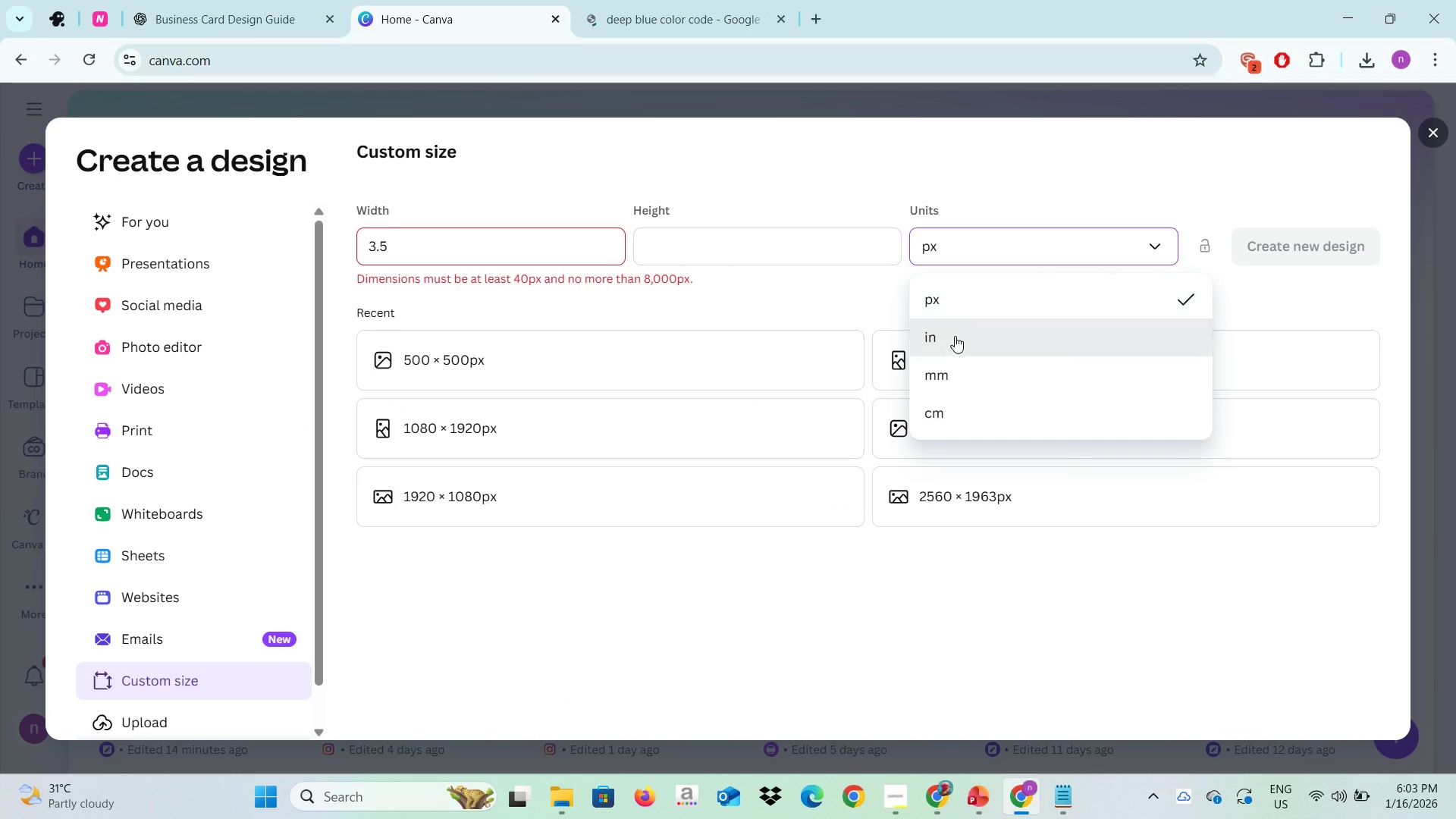 
left_click([955, 336])
 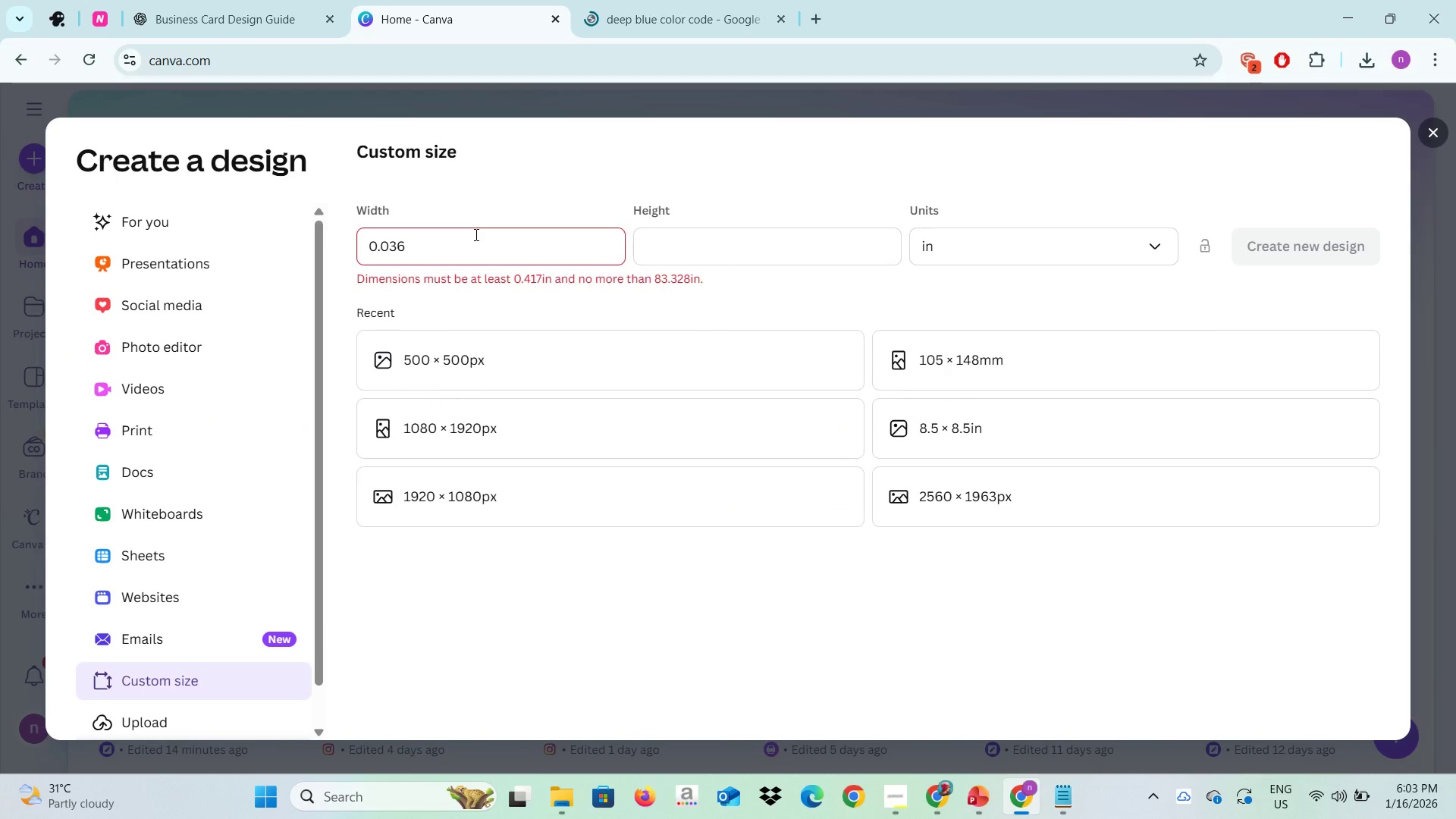 
left_click([475, 234])
 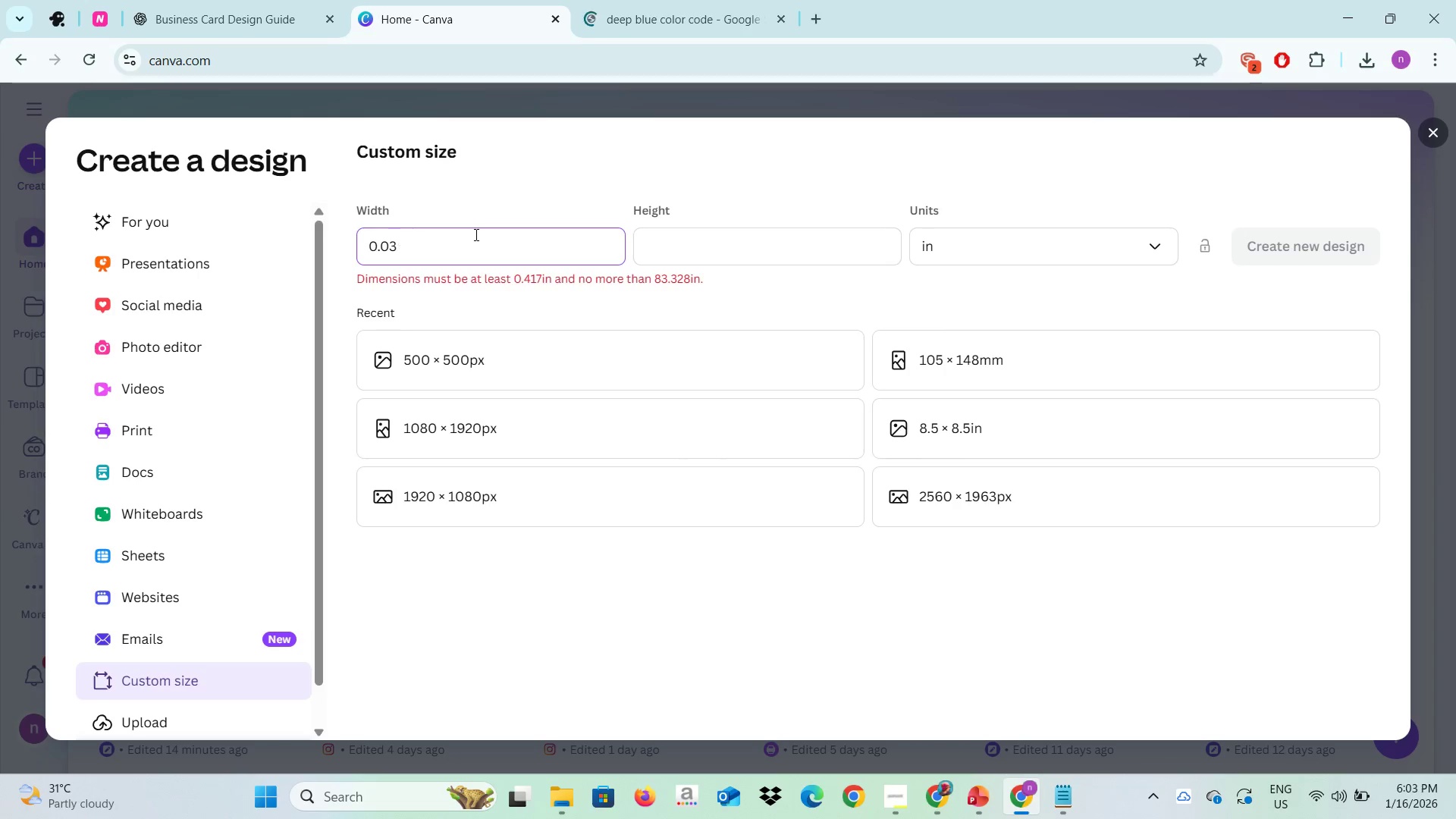 
key(Backspace)
 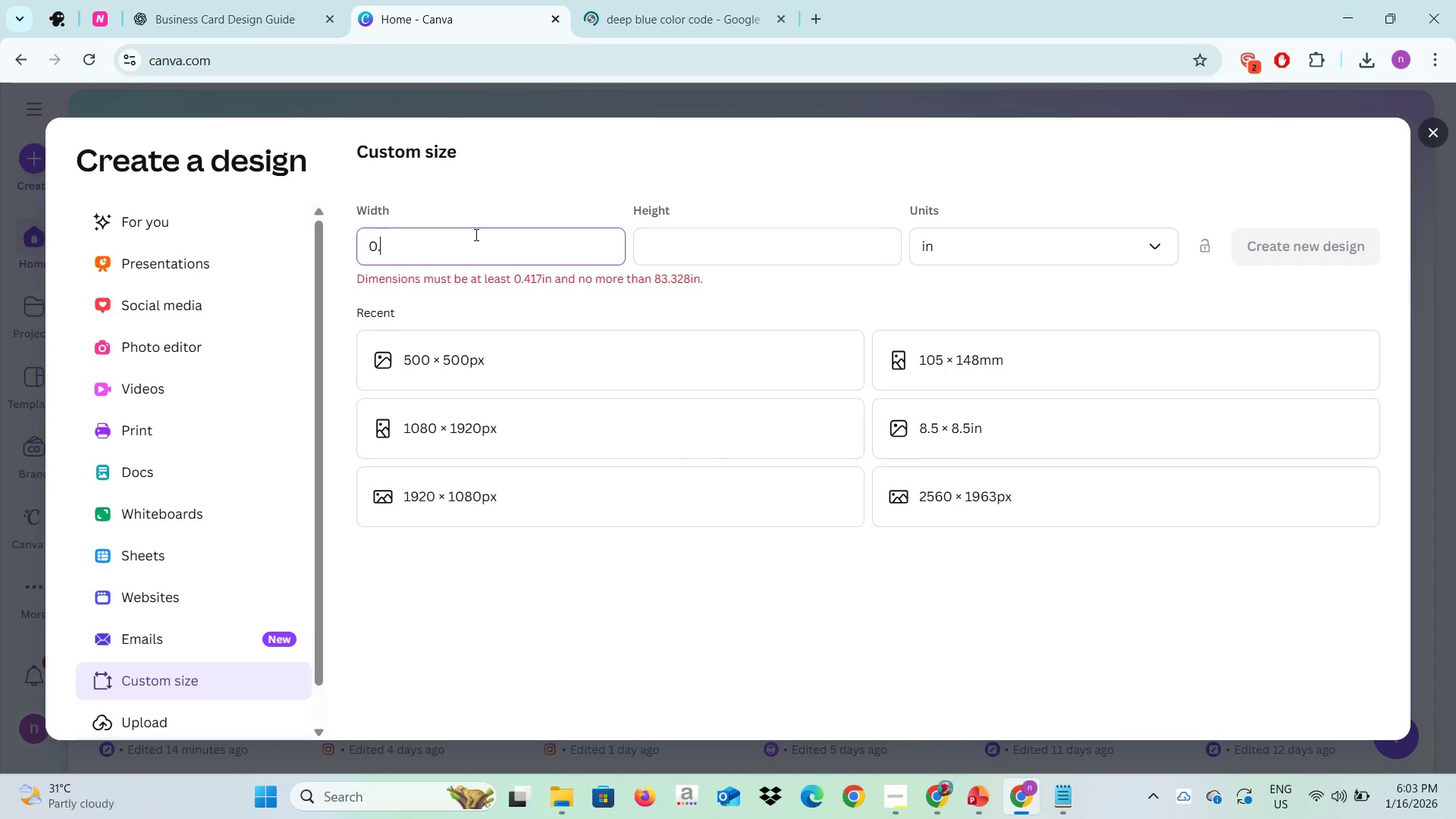 
key(Backspace)
 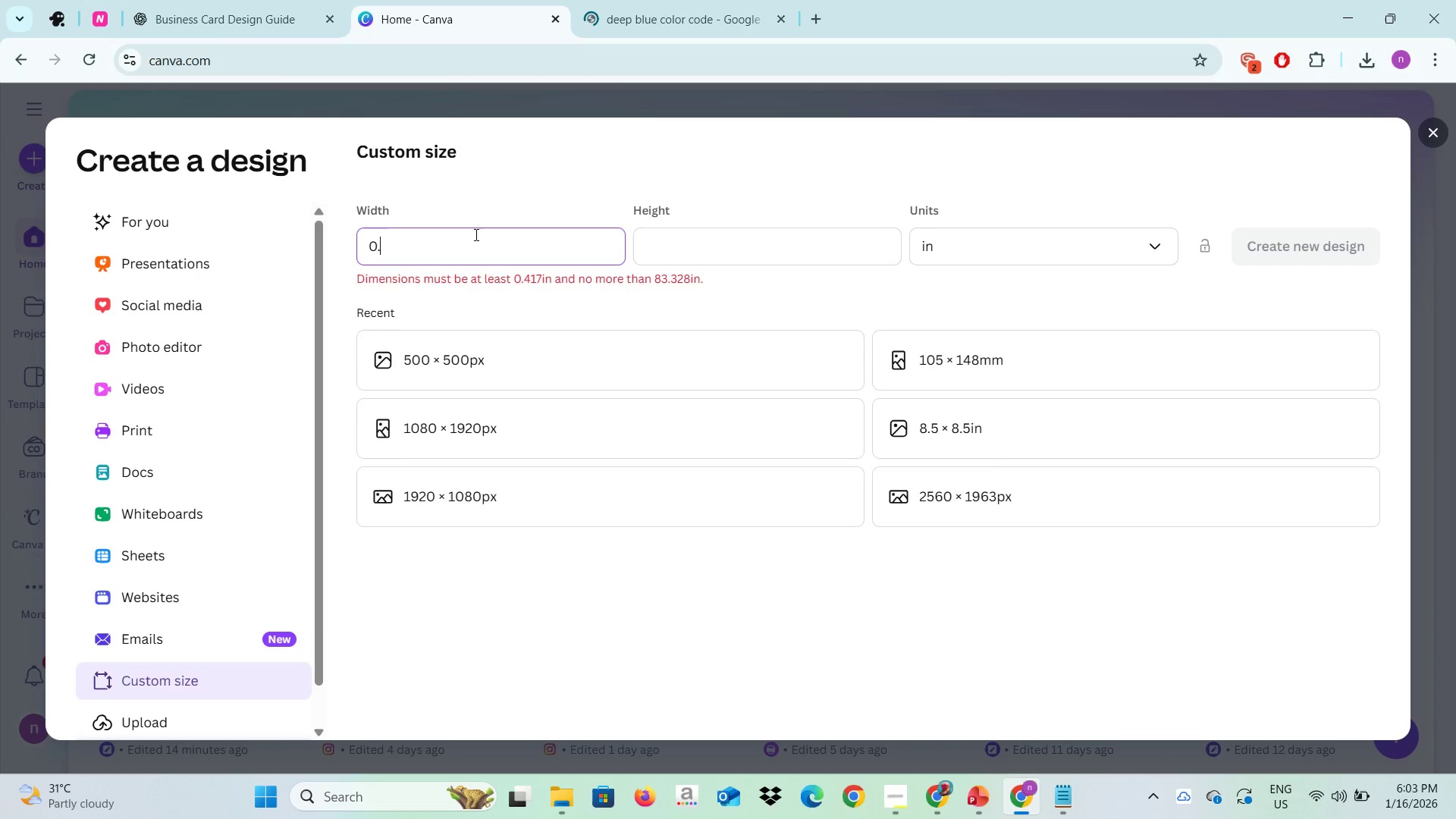 
key(Backspace)
 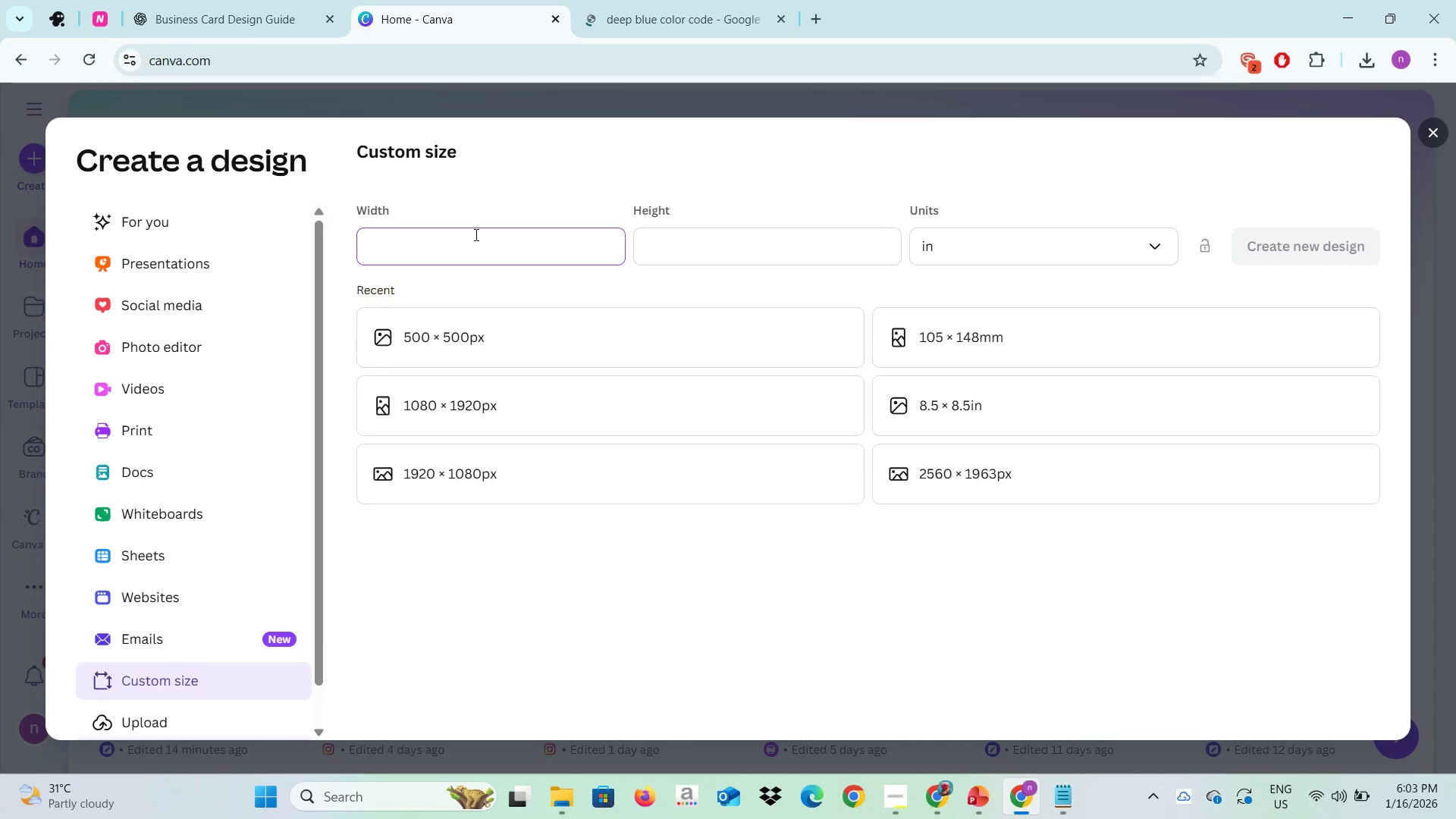 
key(Backspace)
 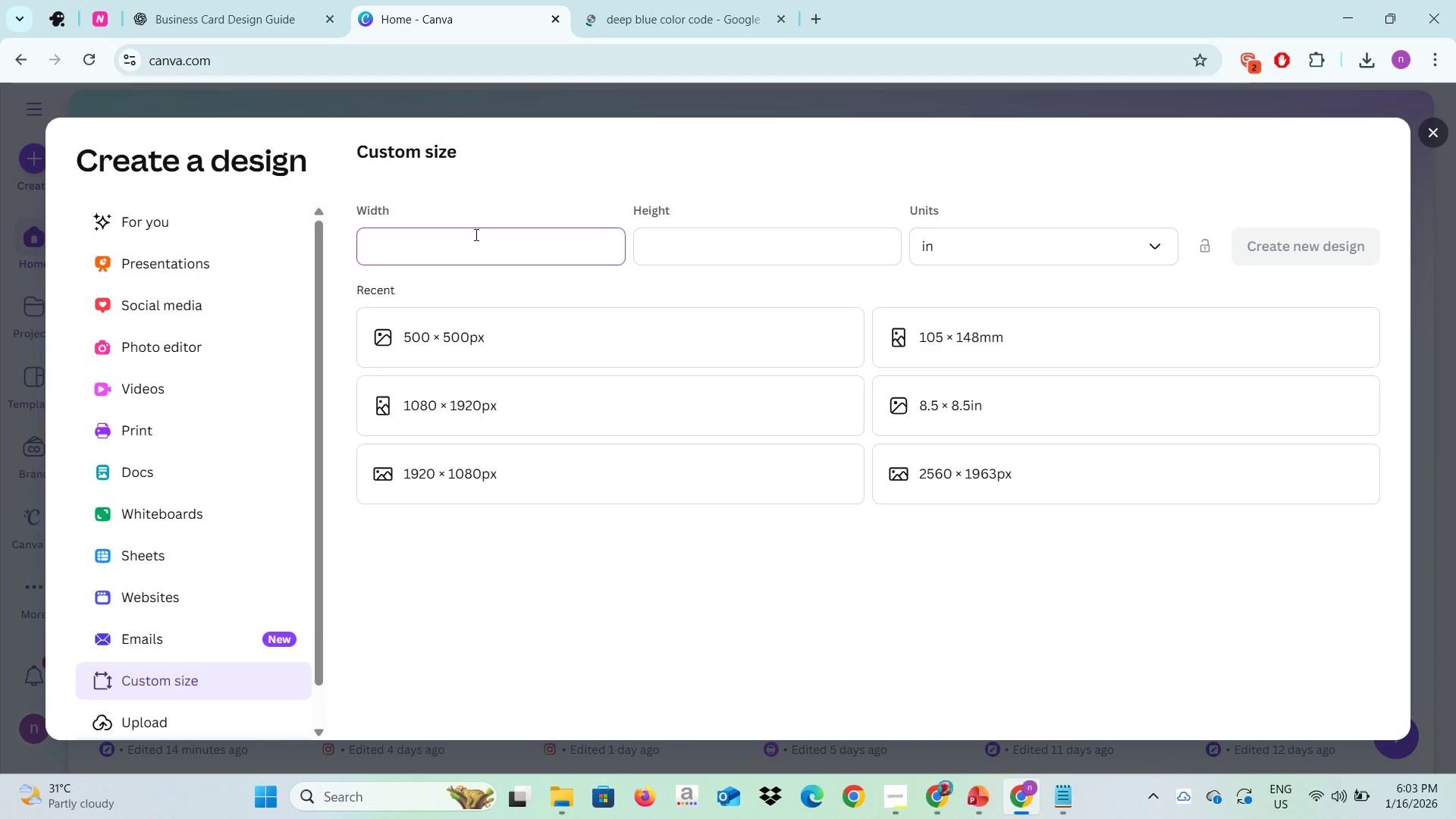 
key(Backspace)
 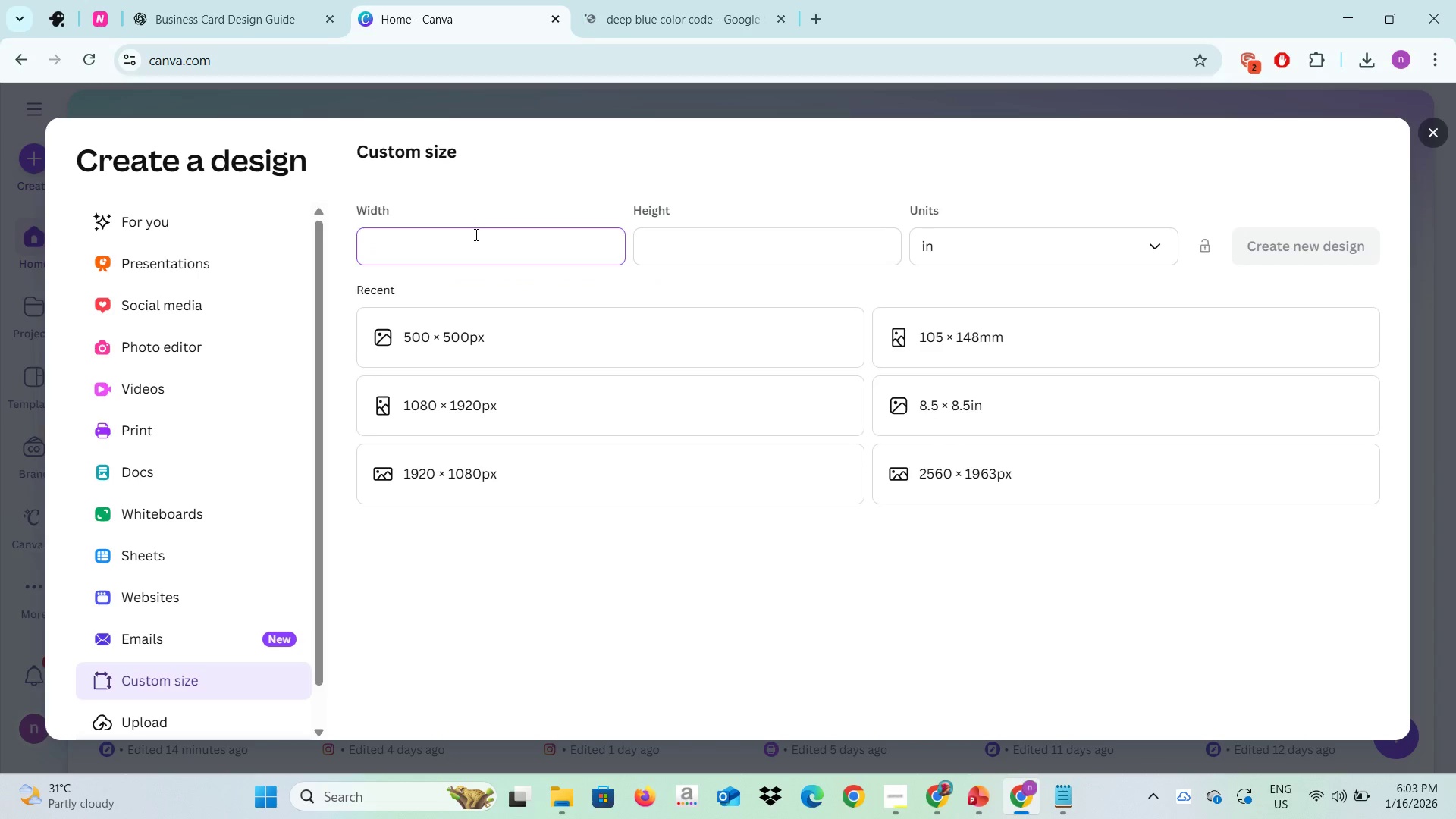 
key(Backspace)
 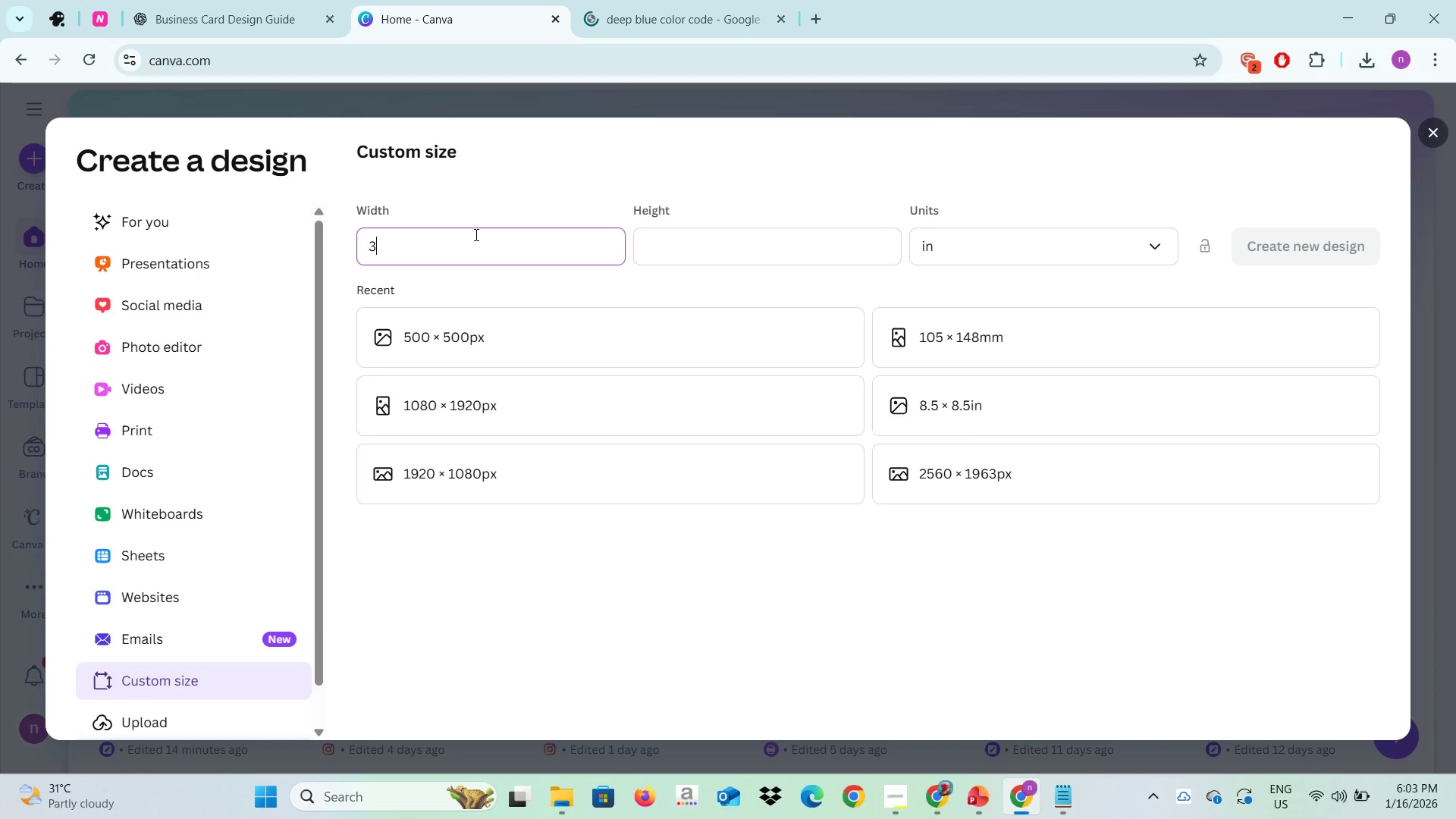 
key(3)
 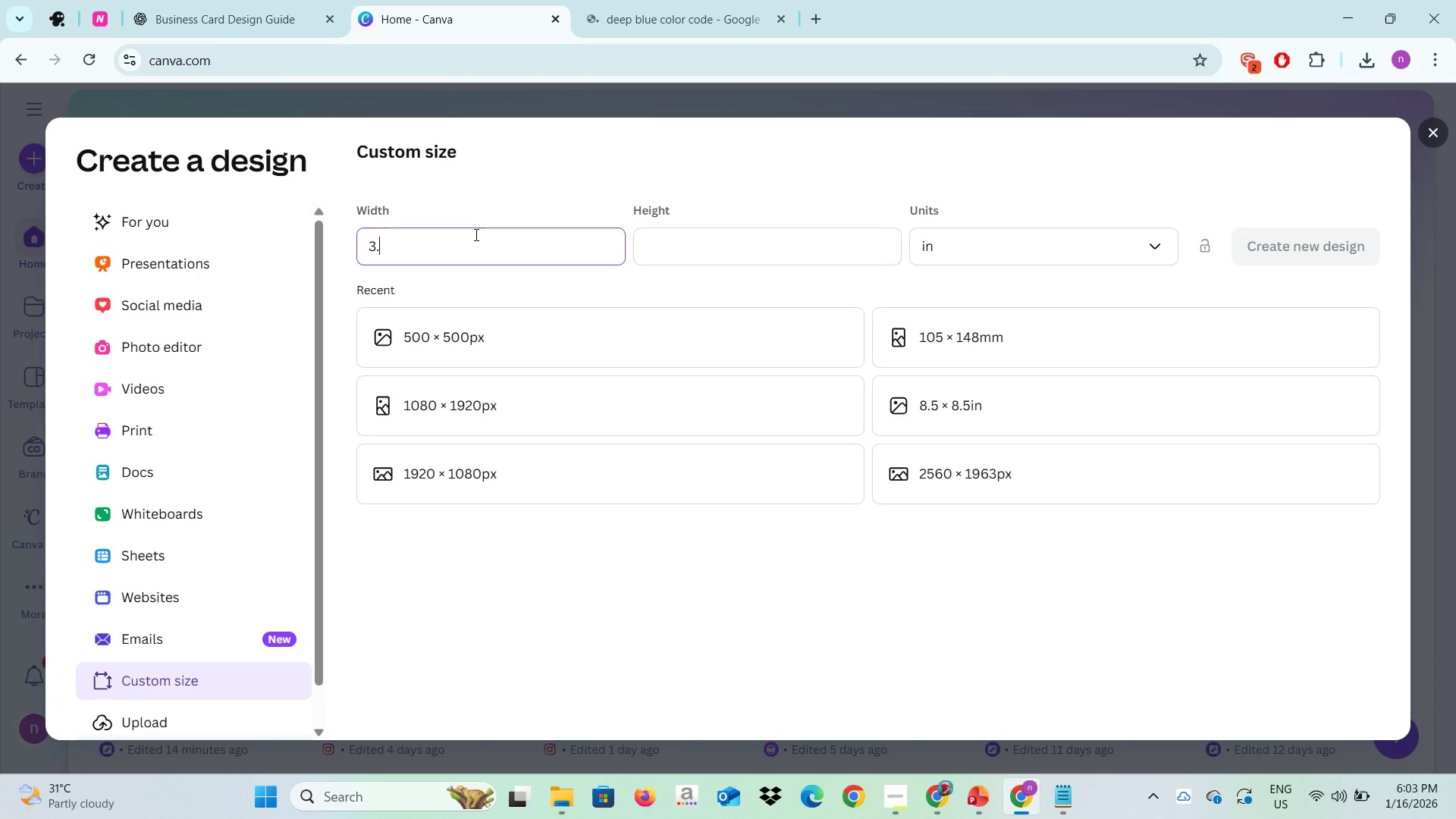 
key(Period)
 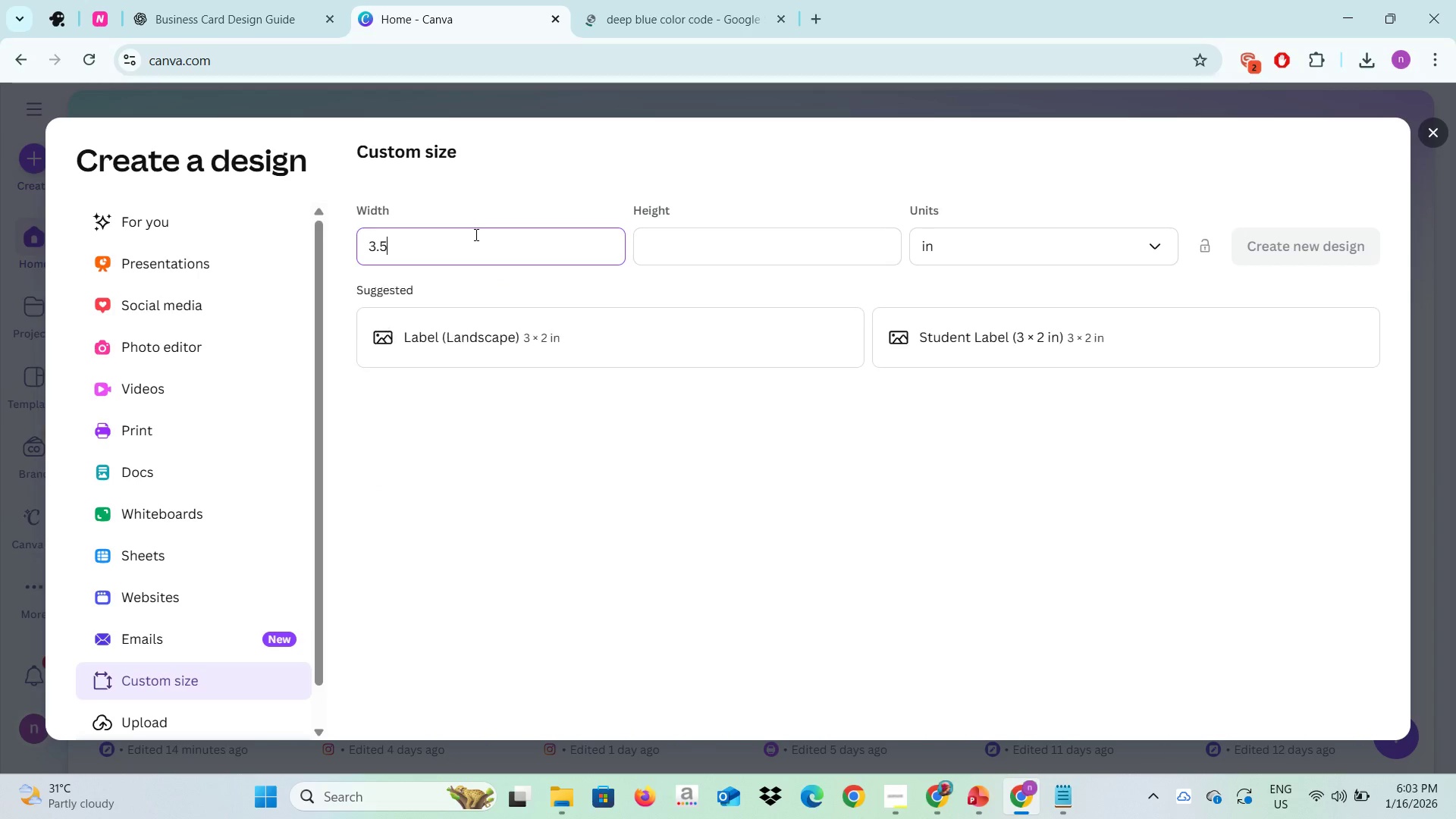 
key(5)
 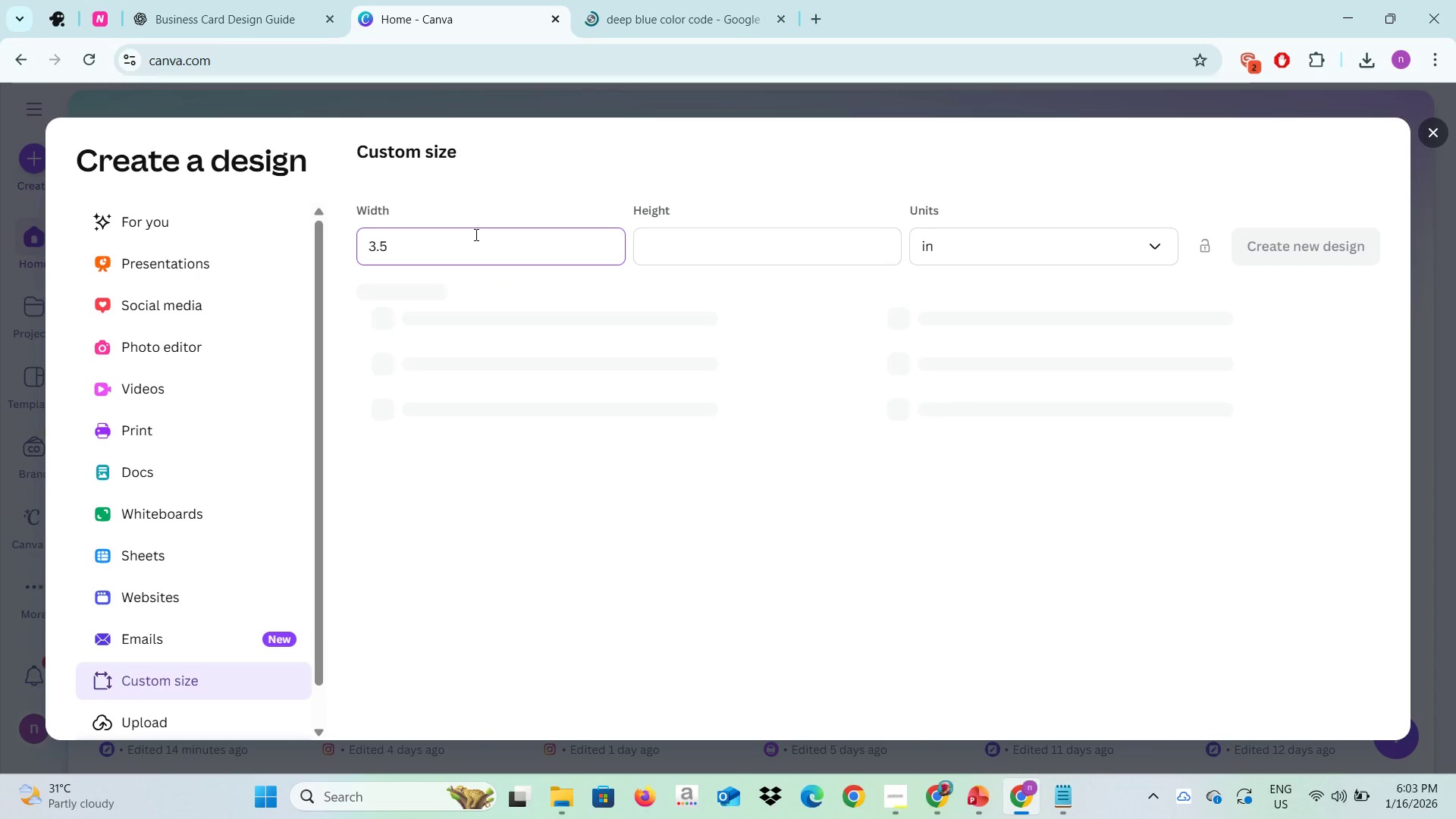 
key(Tab)
 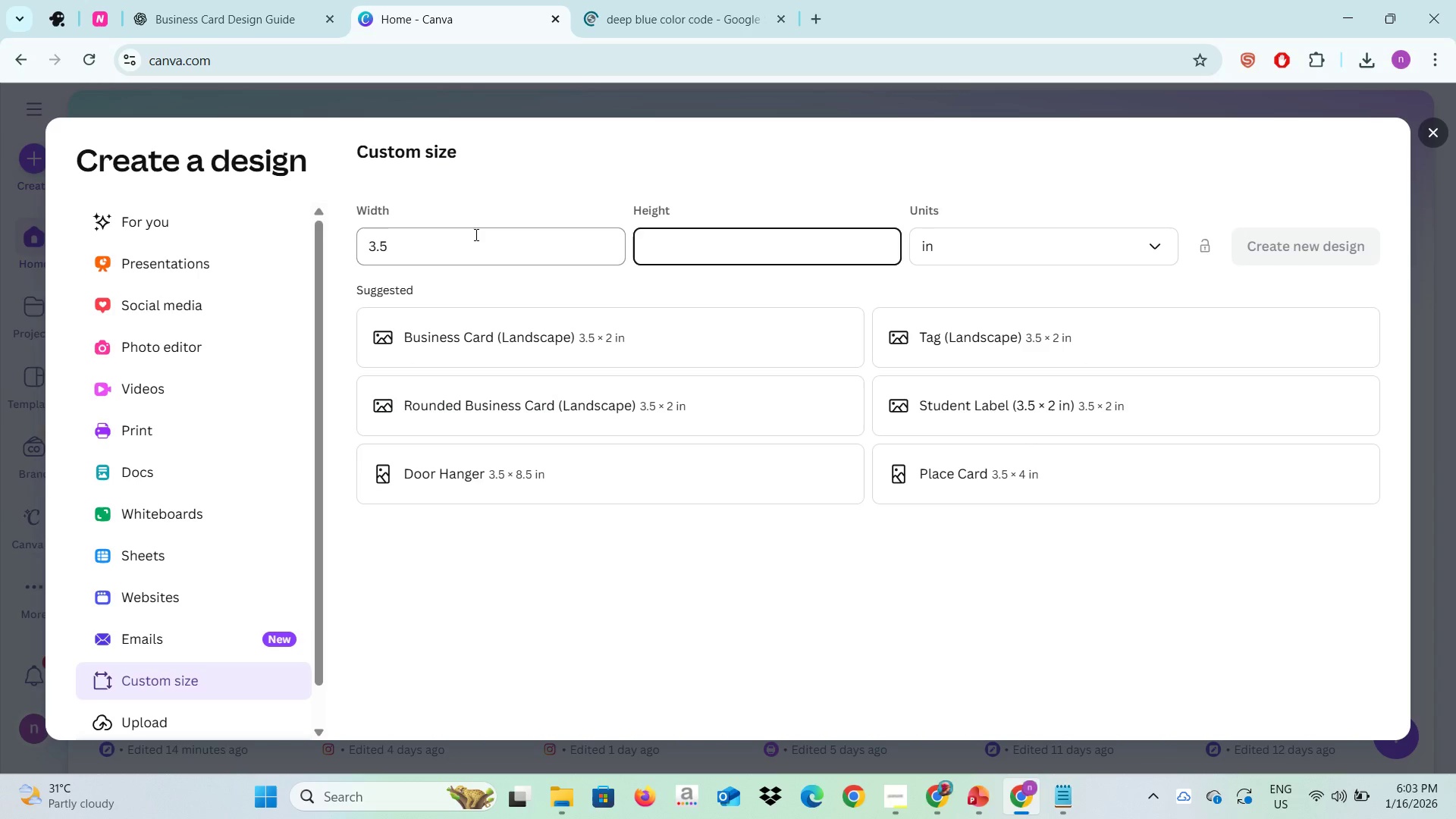 
key(2)
 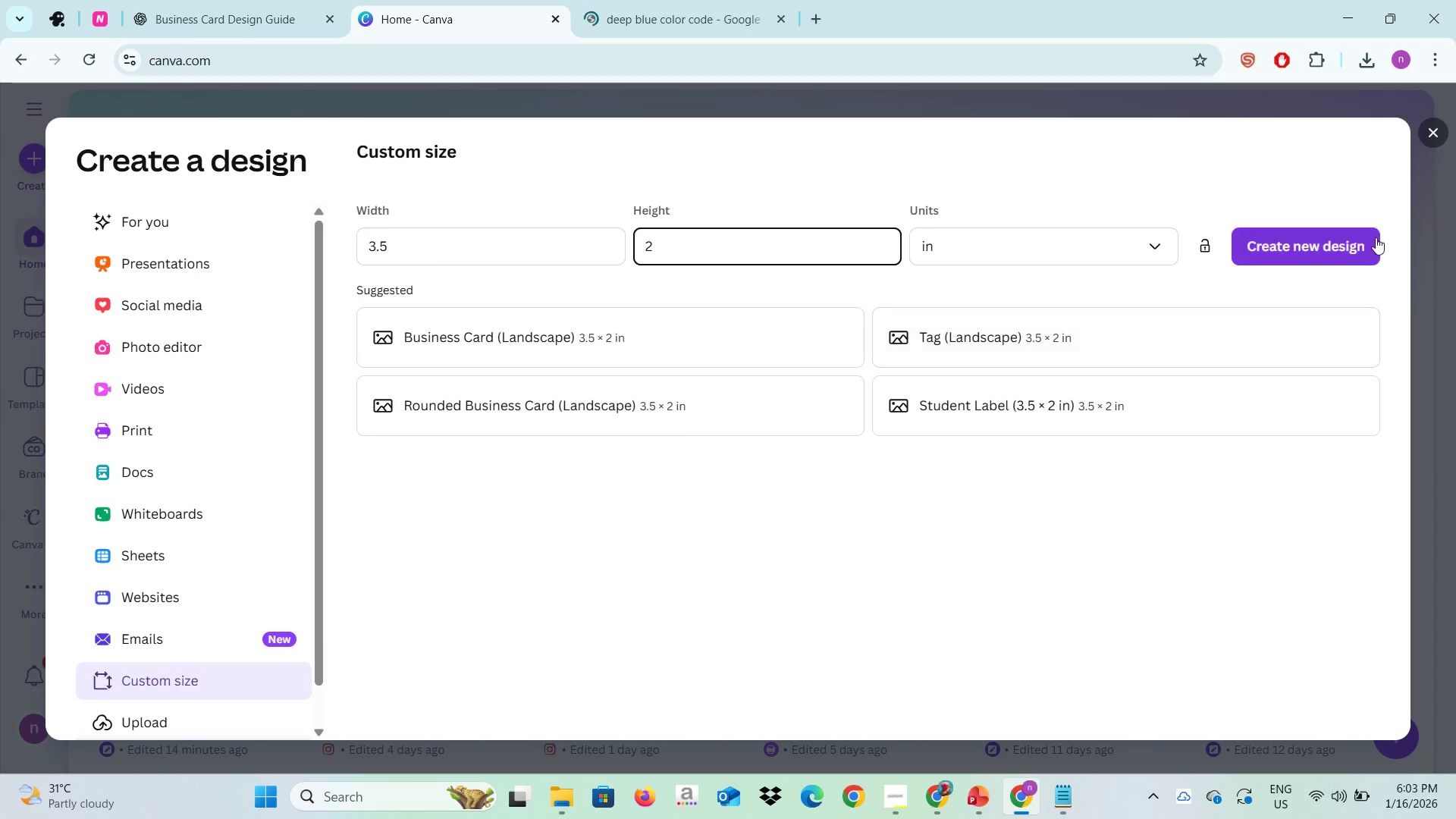 
left_click([1357, 240])
 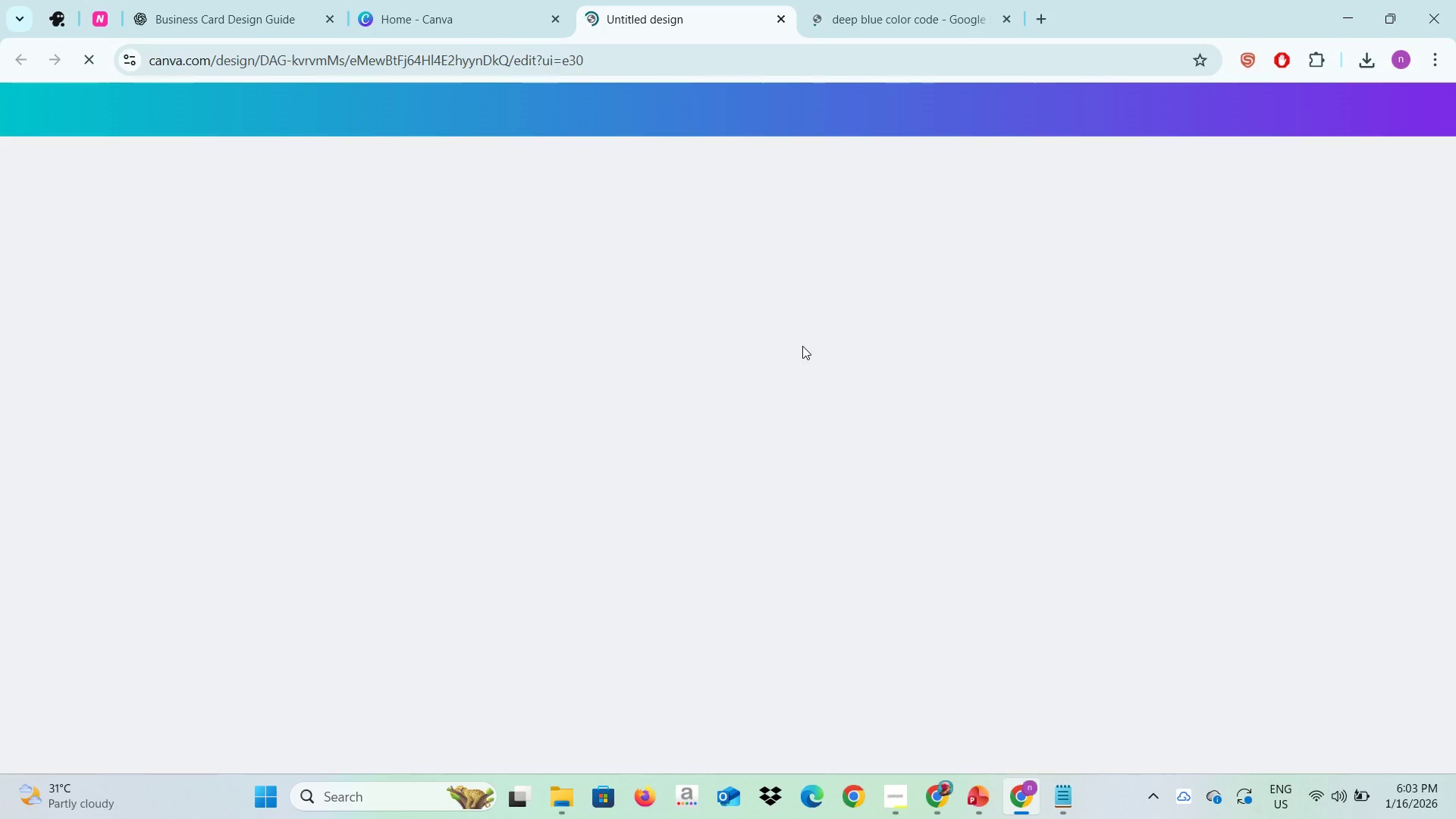 
wait(8.86)
 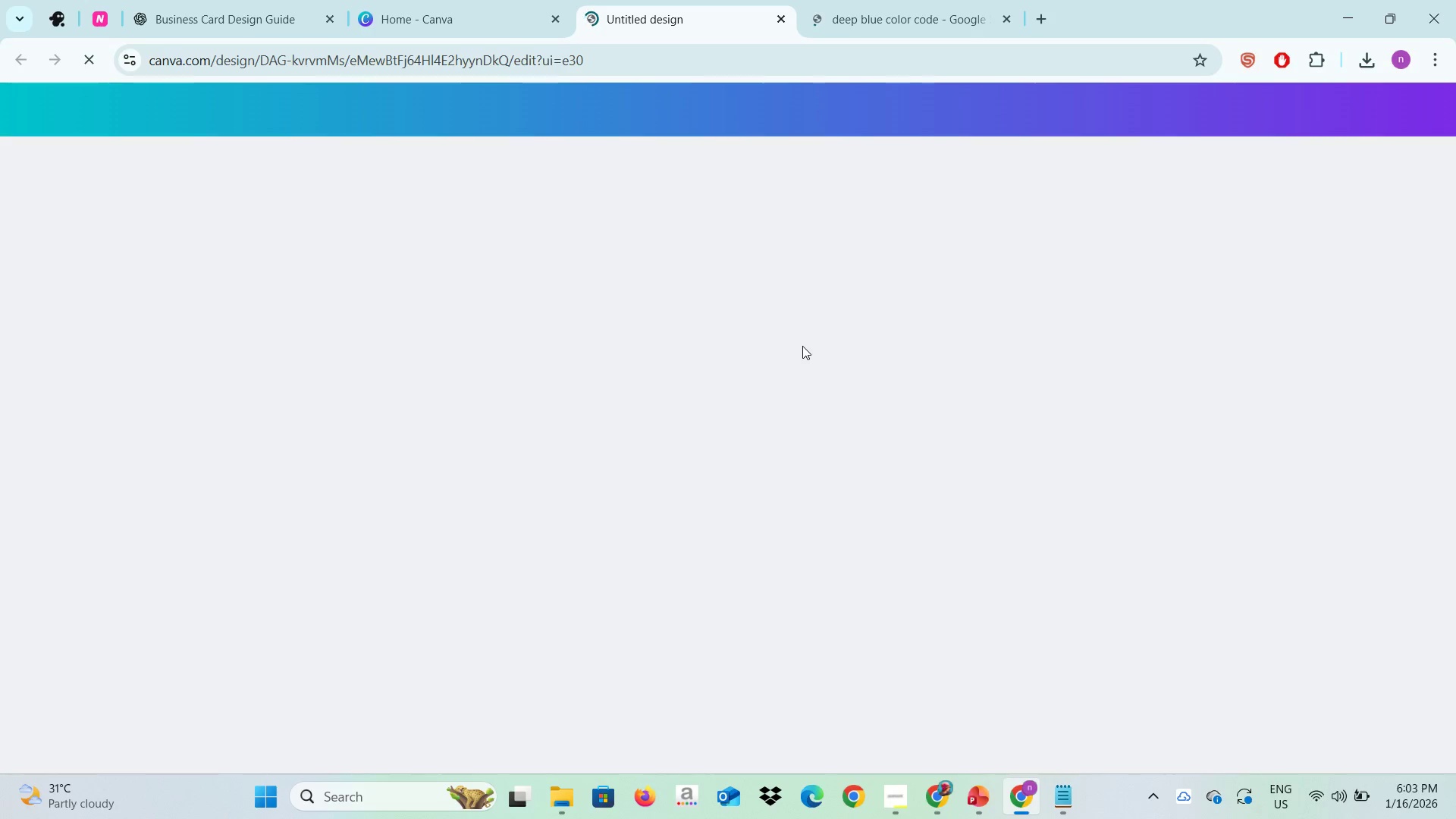 
left_click([808, 343])
 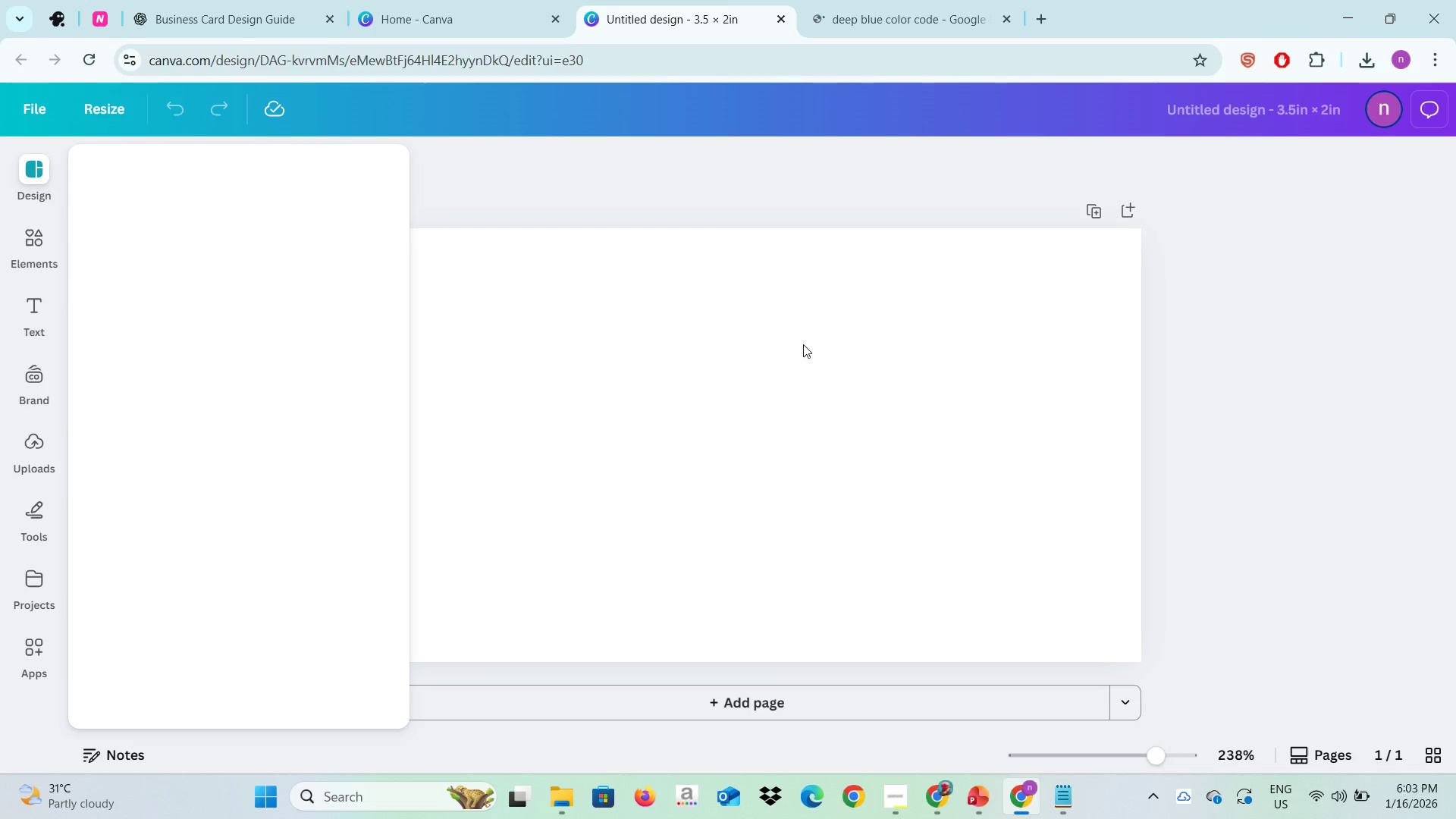 
left_click([697, 323])
 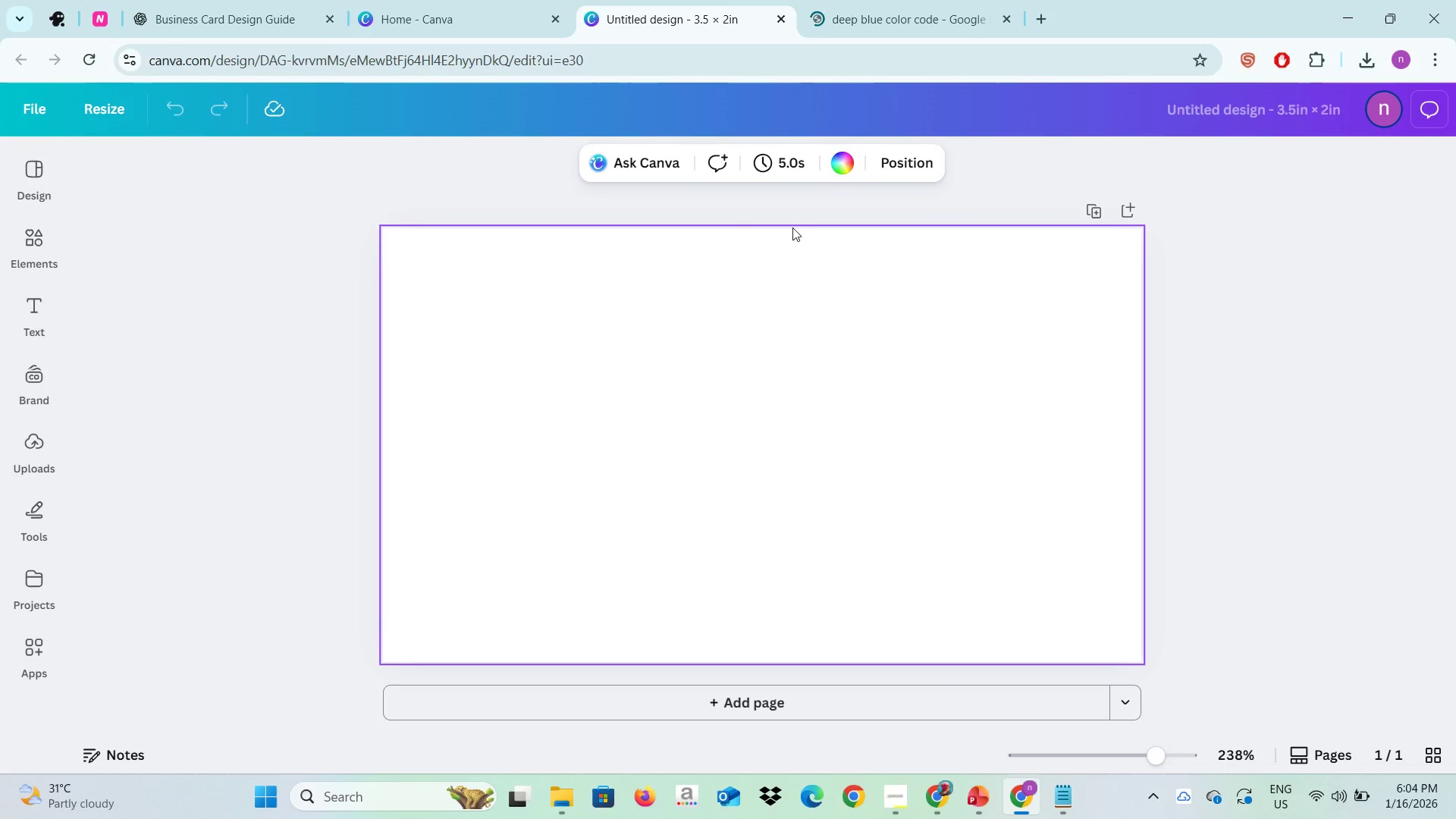 
left_click([842, 159])
 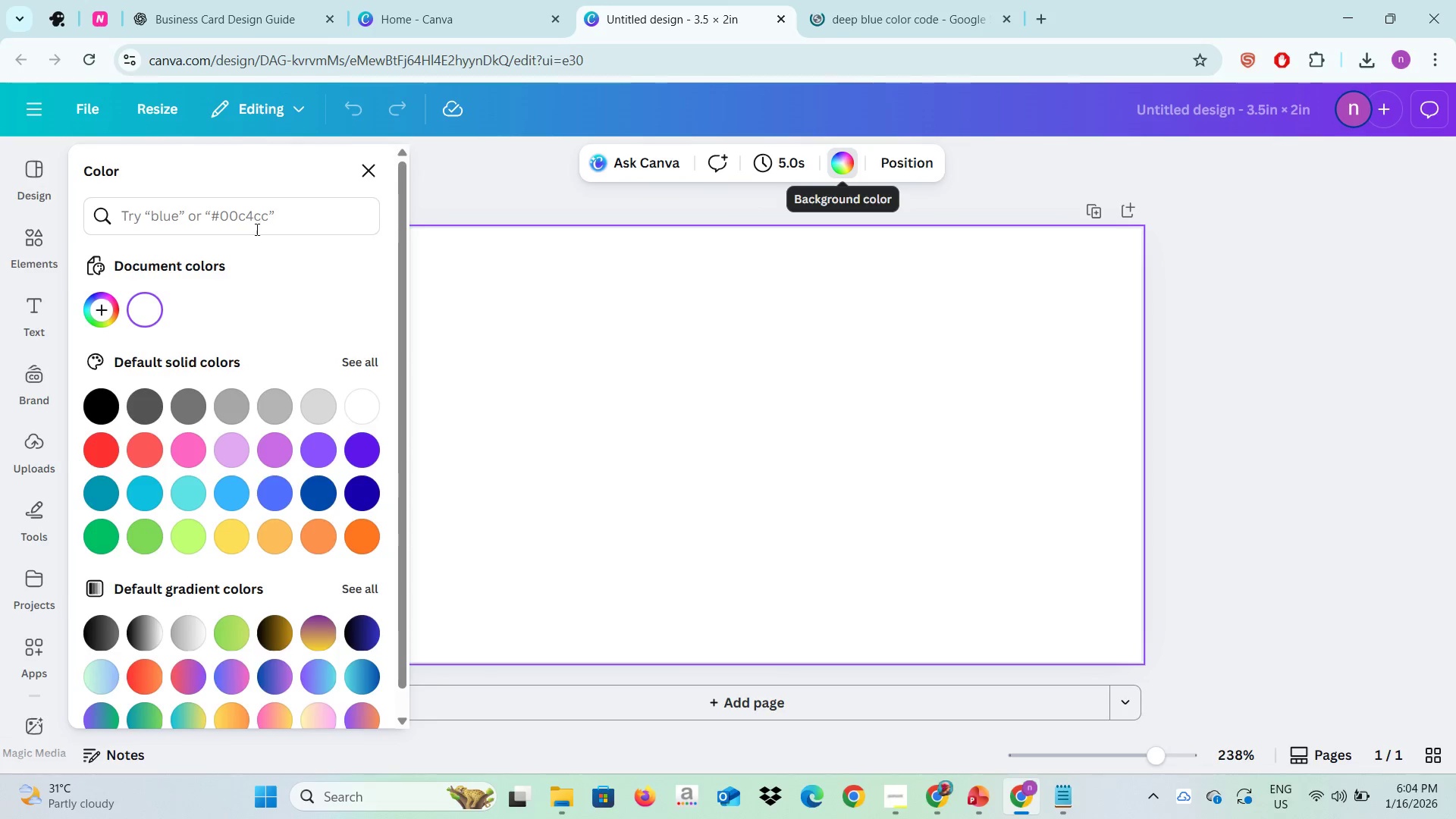 
left_click([256, 221])
 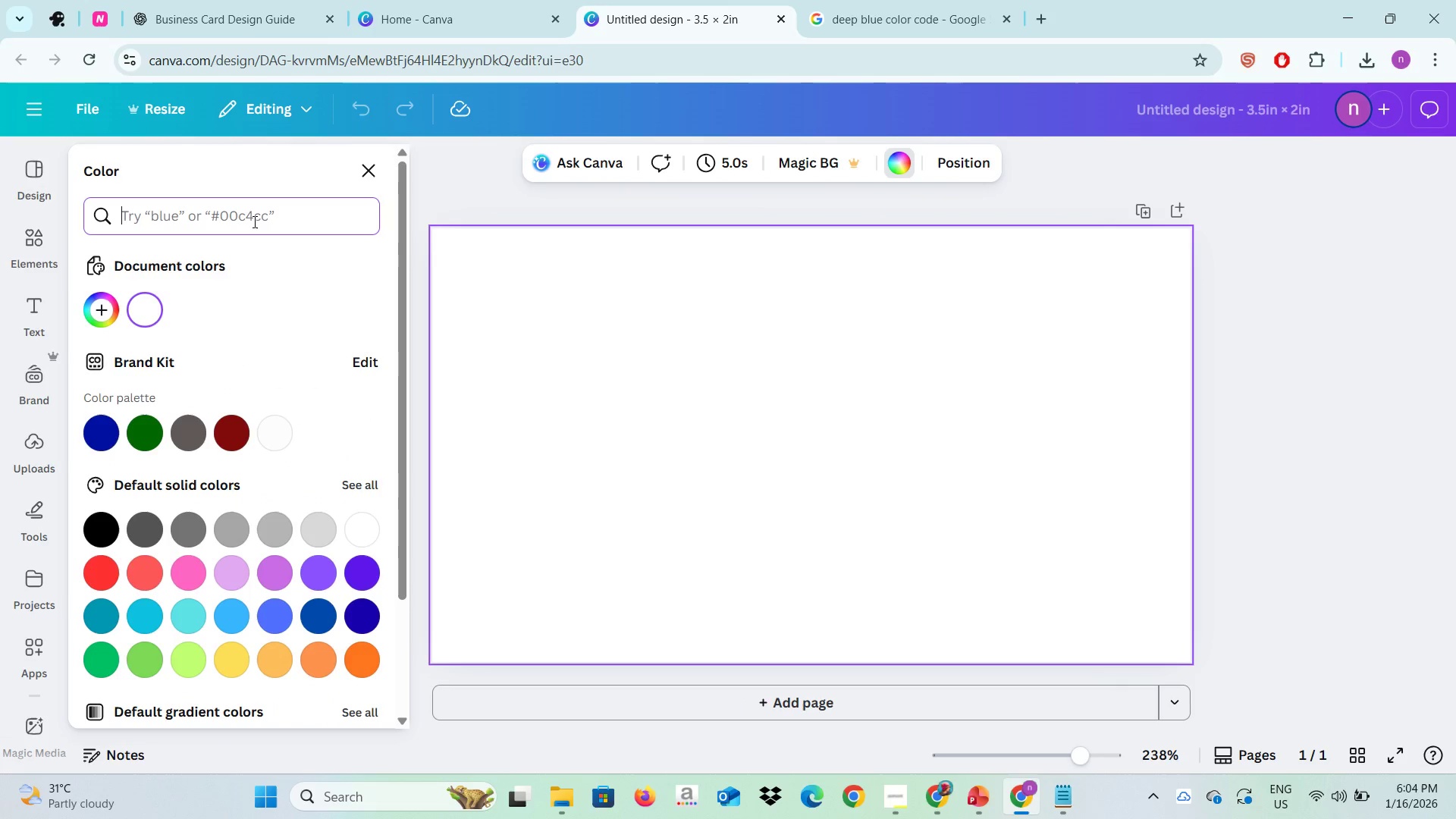 
key(Control+V)
 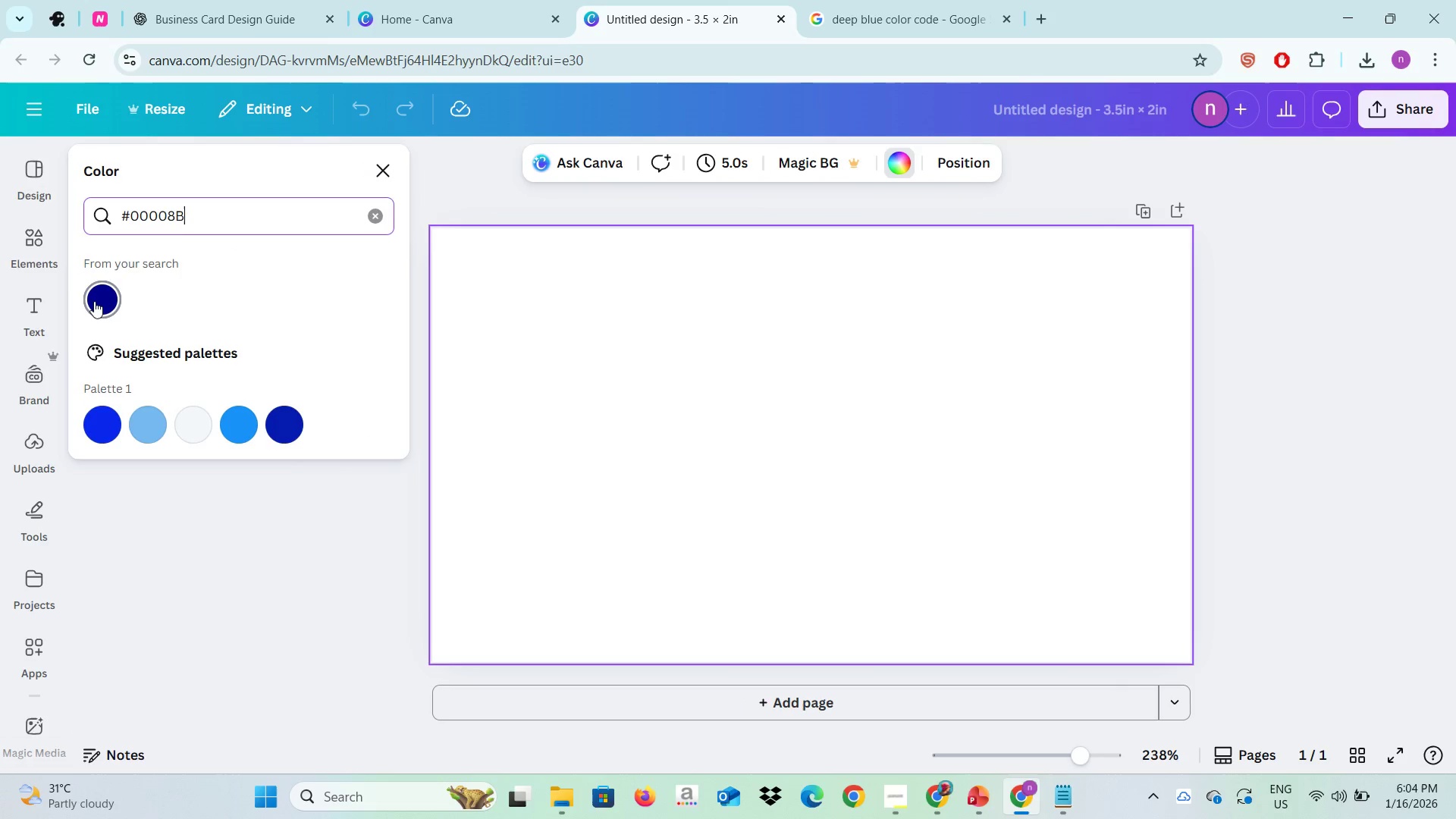 
left_click([94, 301])
 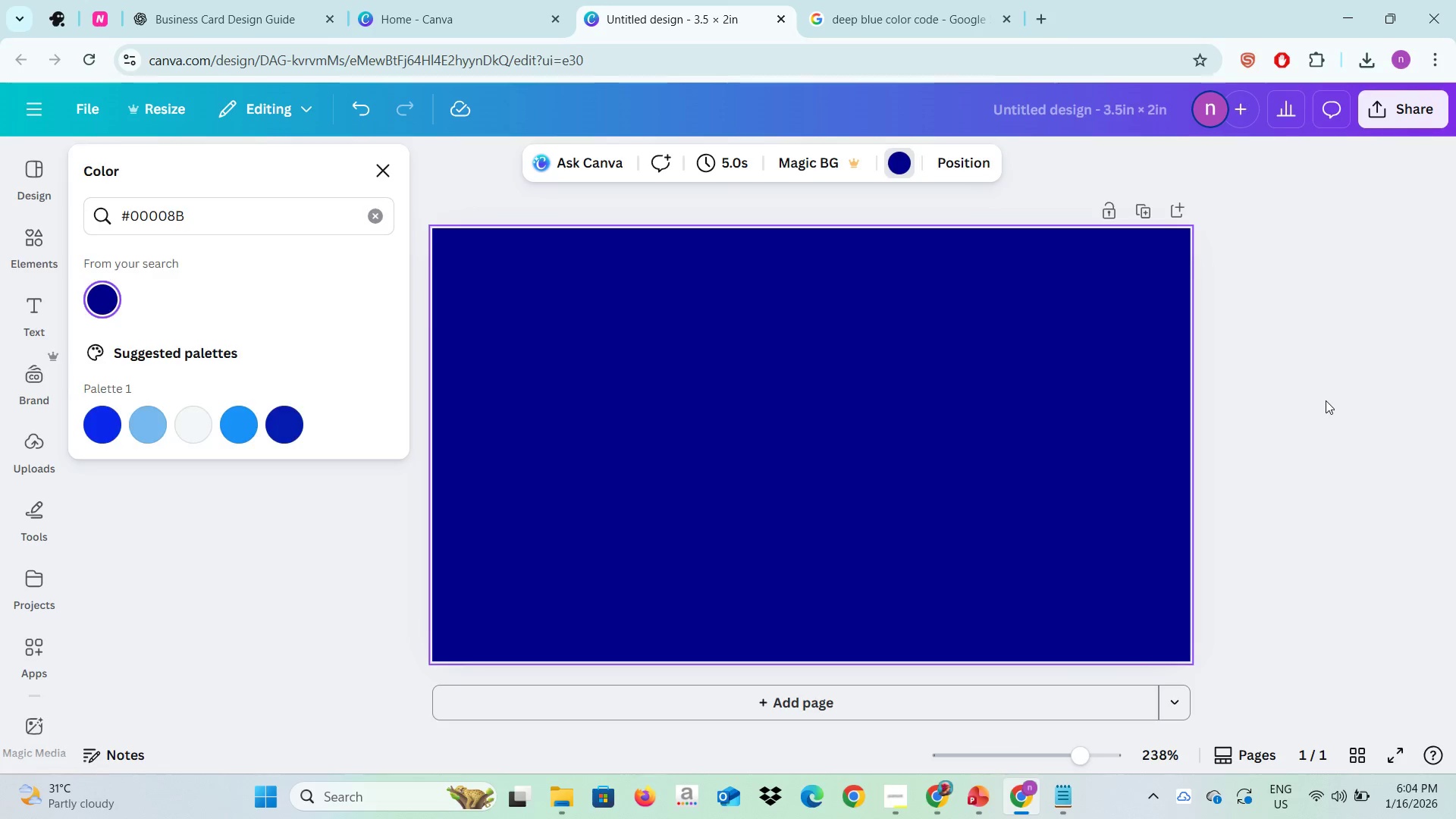 
left_click([1326, 400])
 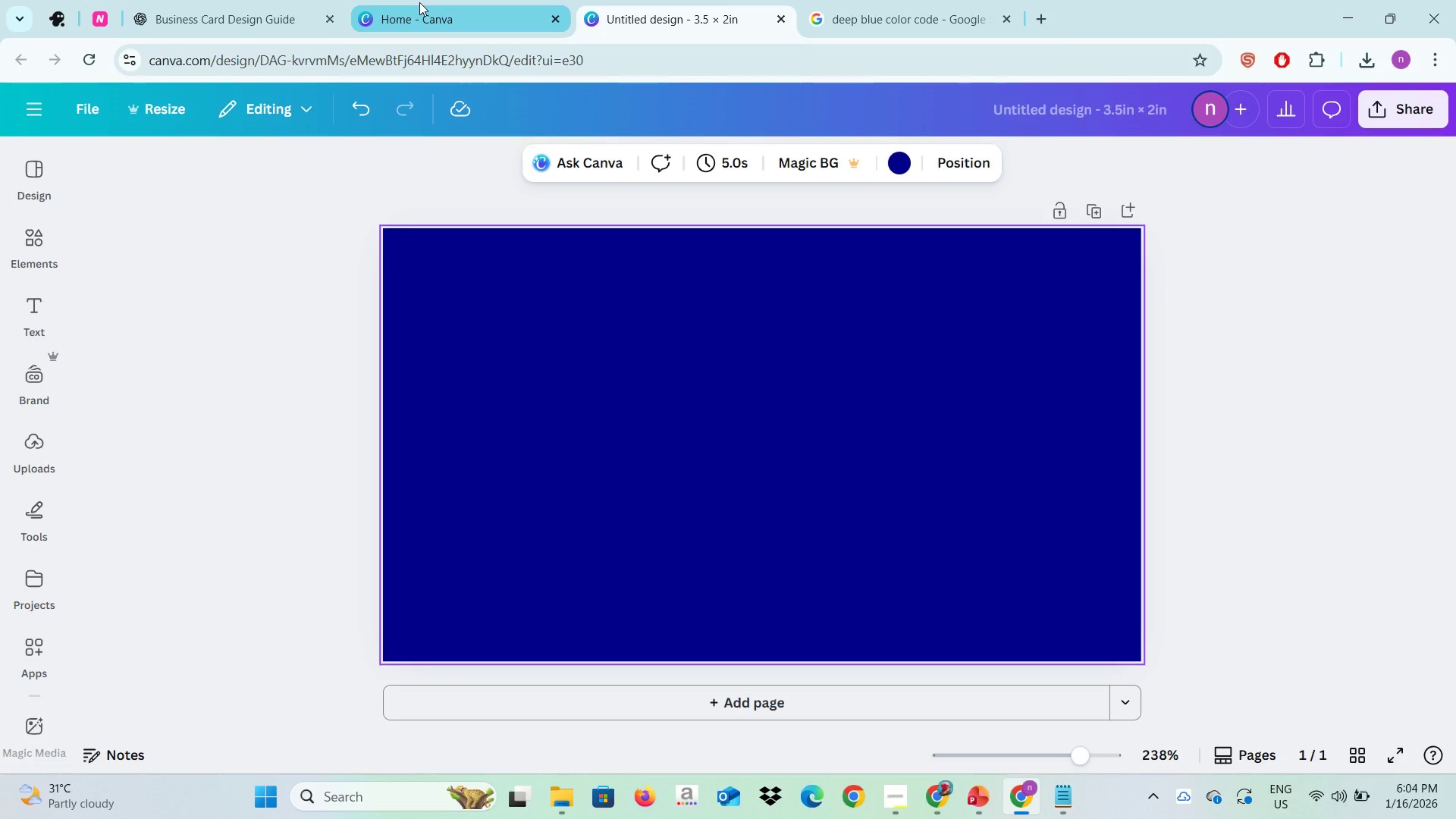 
key(Alt+AltLeft)
 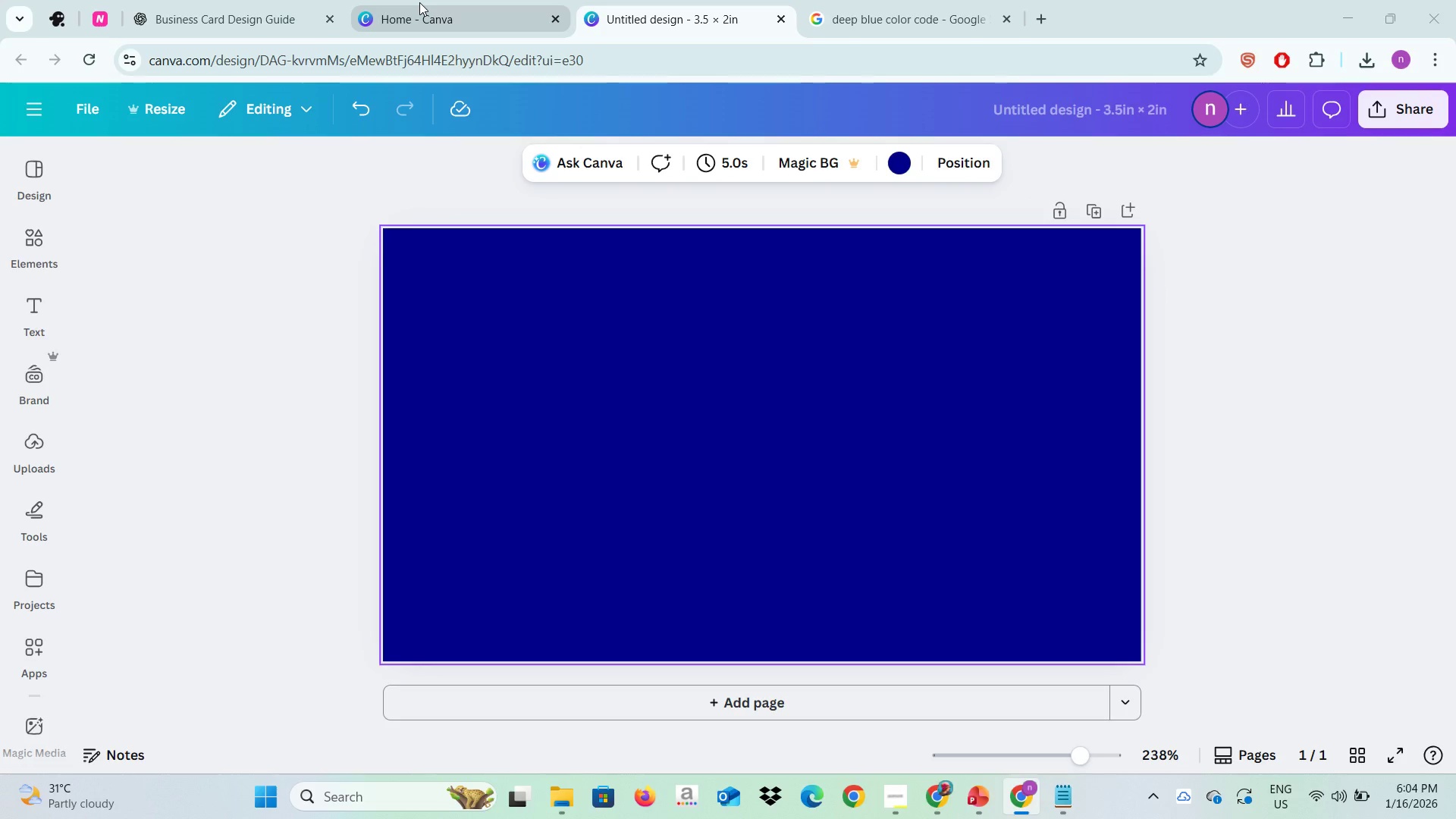 
key(Alt+Tab)
 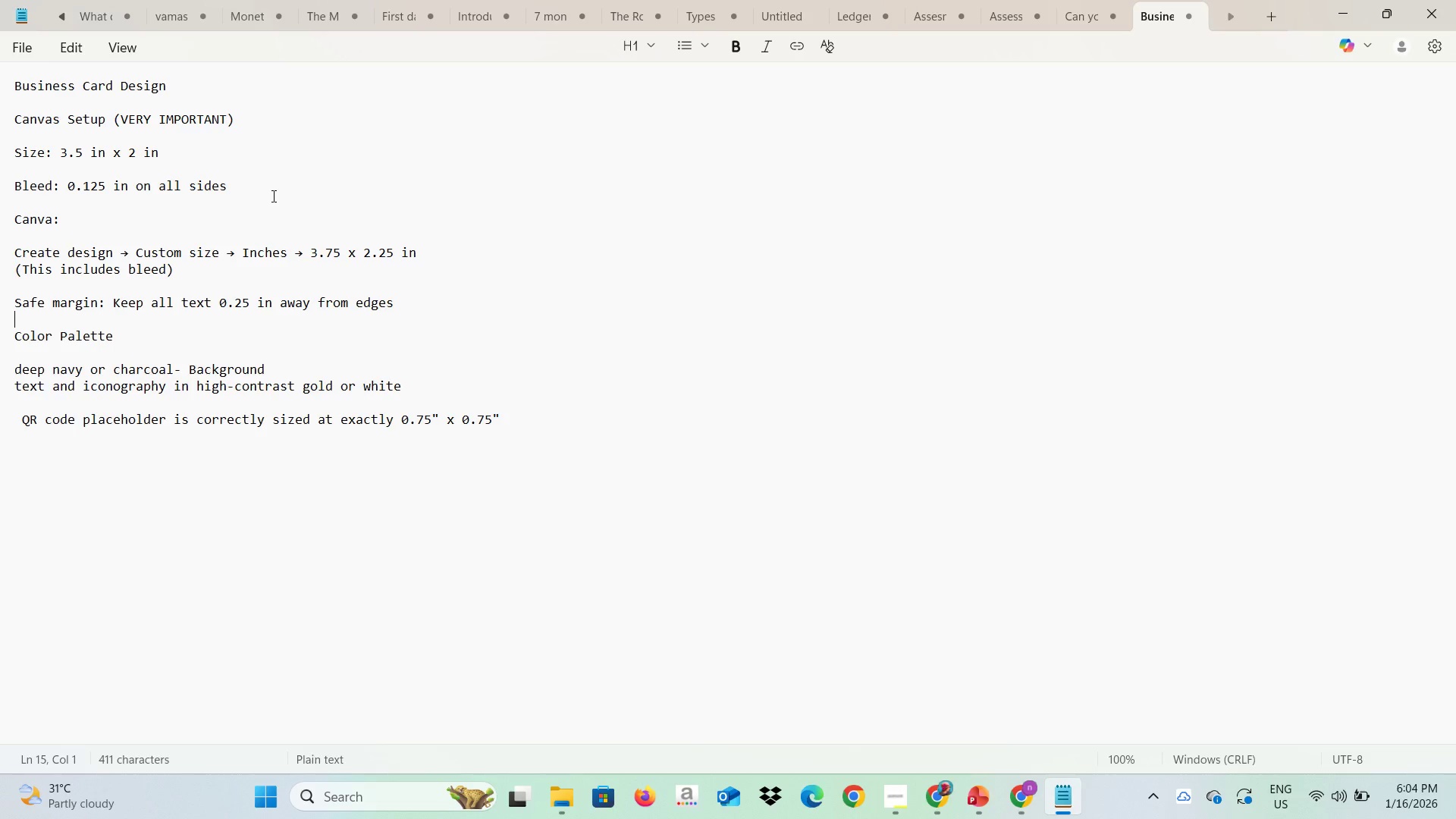 
key(Alt+Tab)
 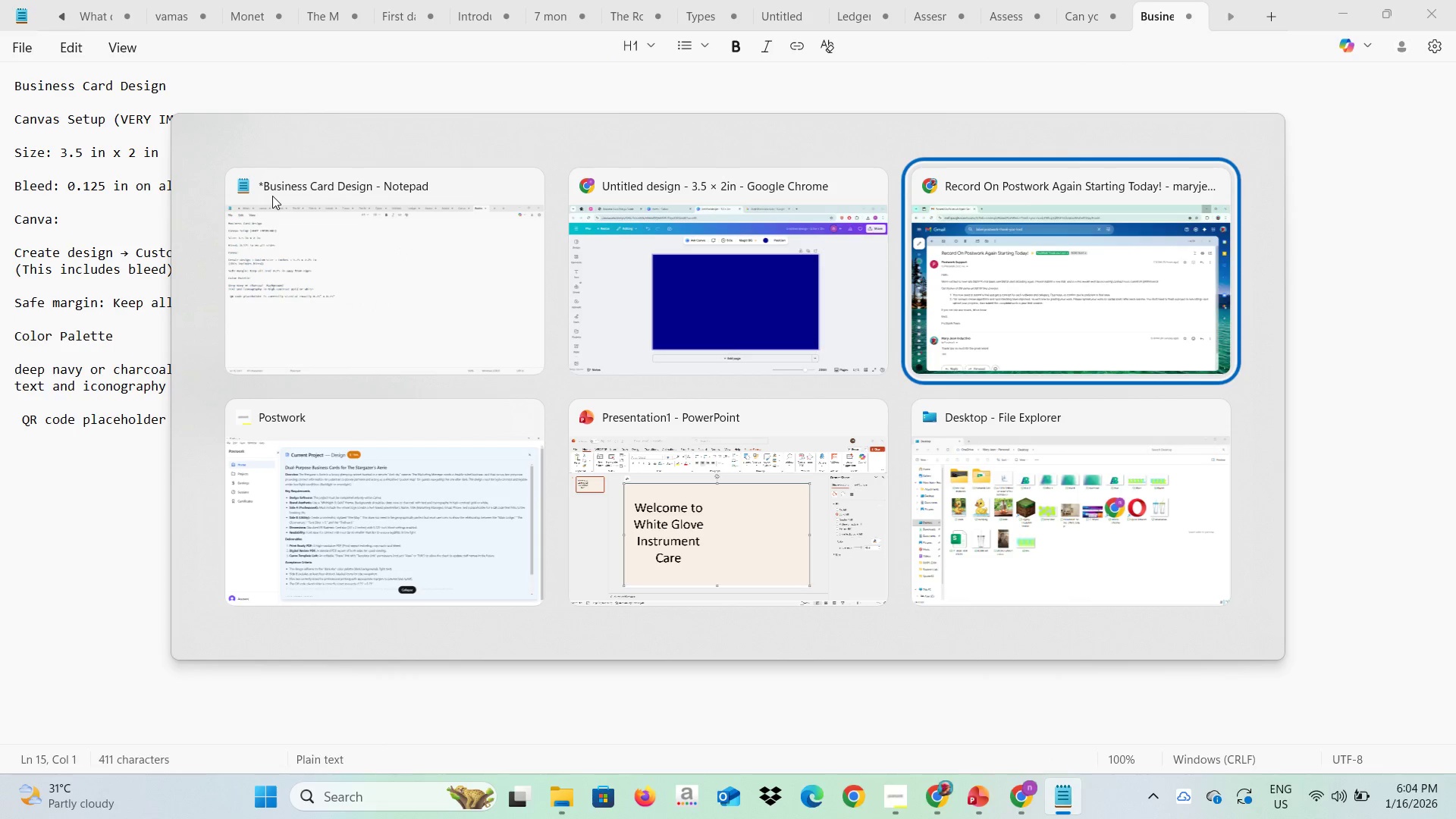 
key(Alt+Tab)
 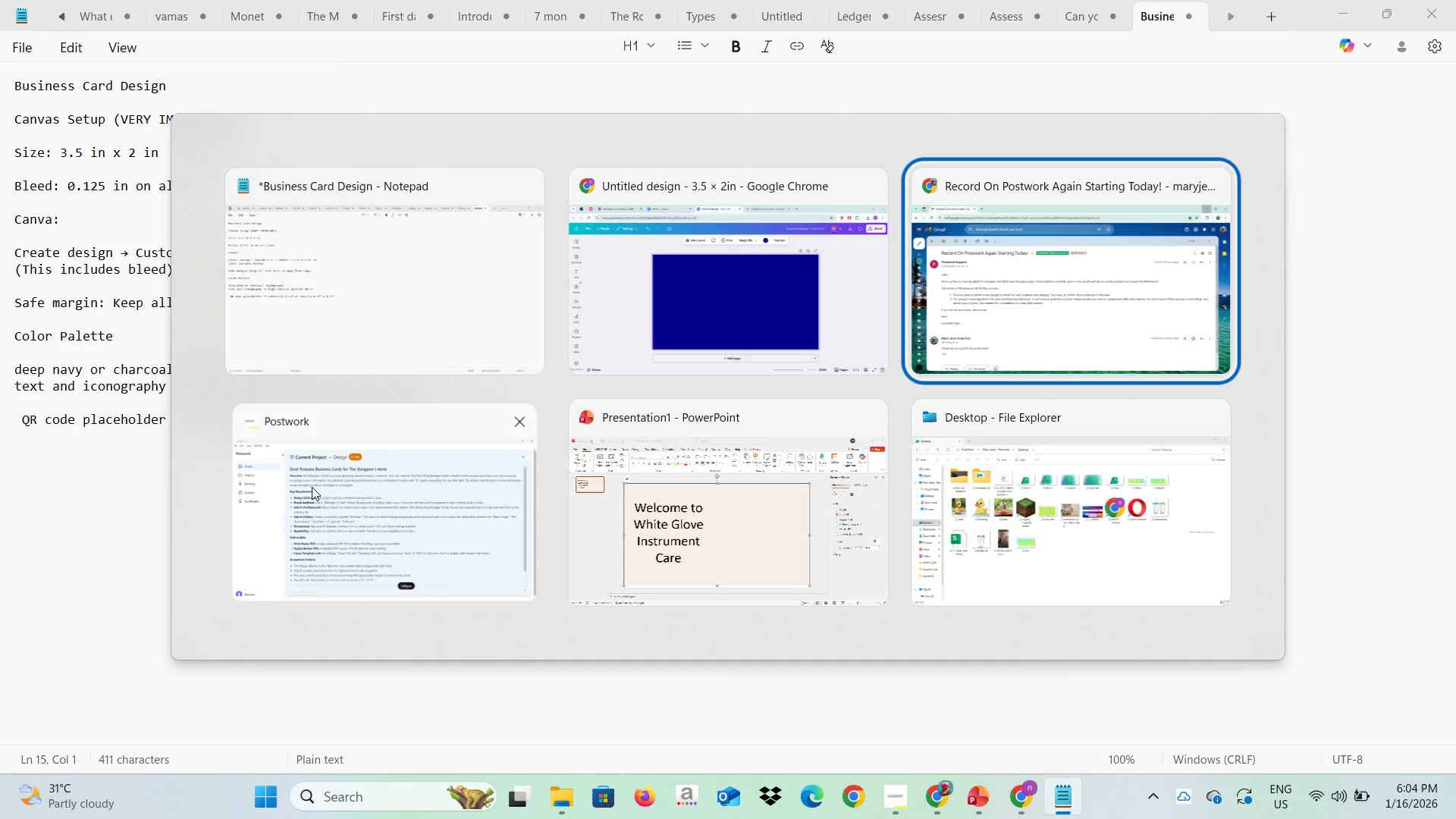 
left_click([312, 487])